 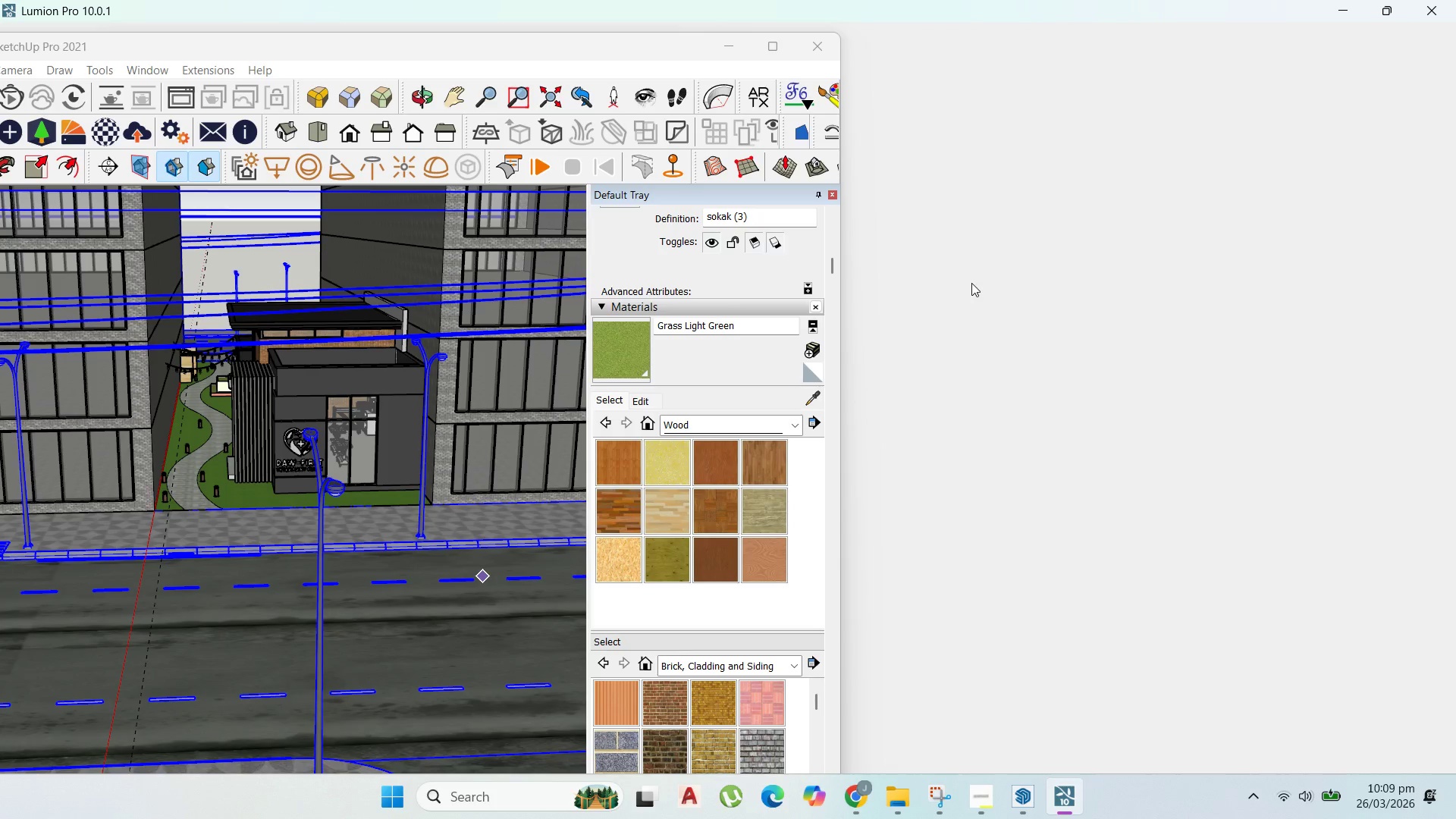 
left_click([736, 38])
 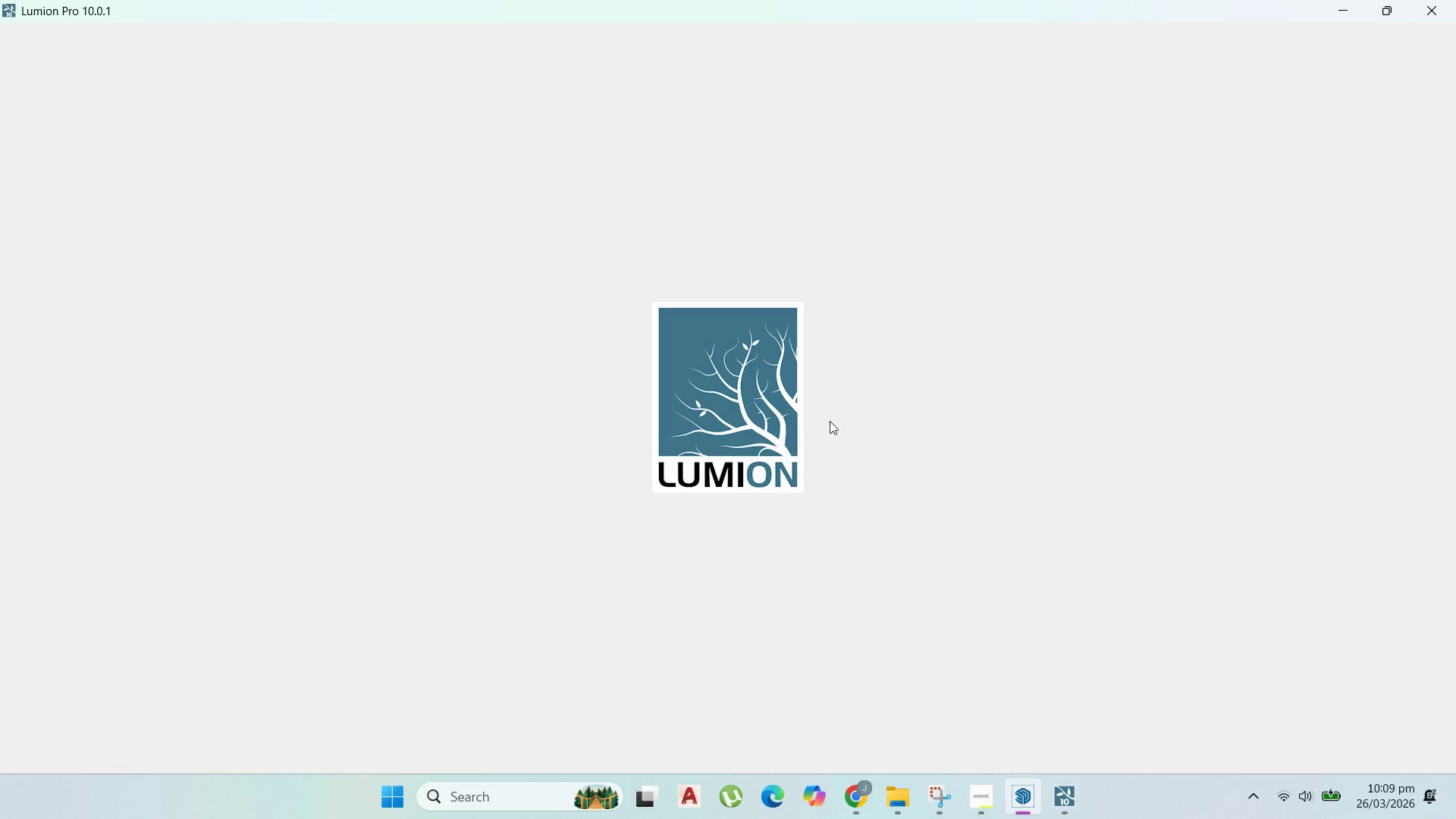 
left_click([819, 457])
 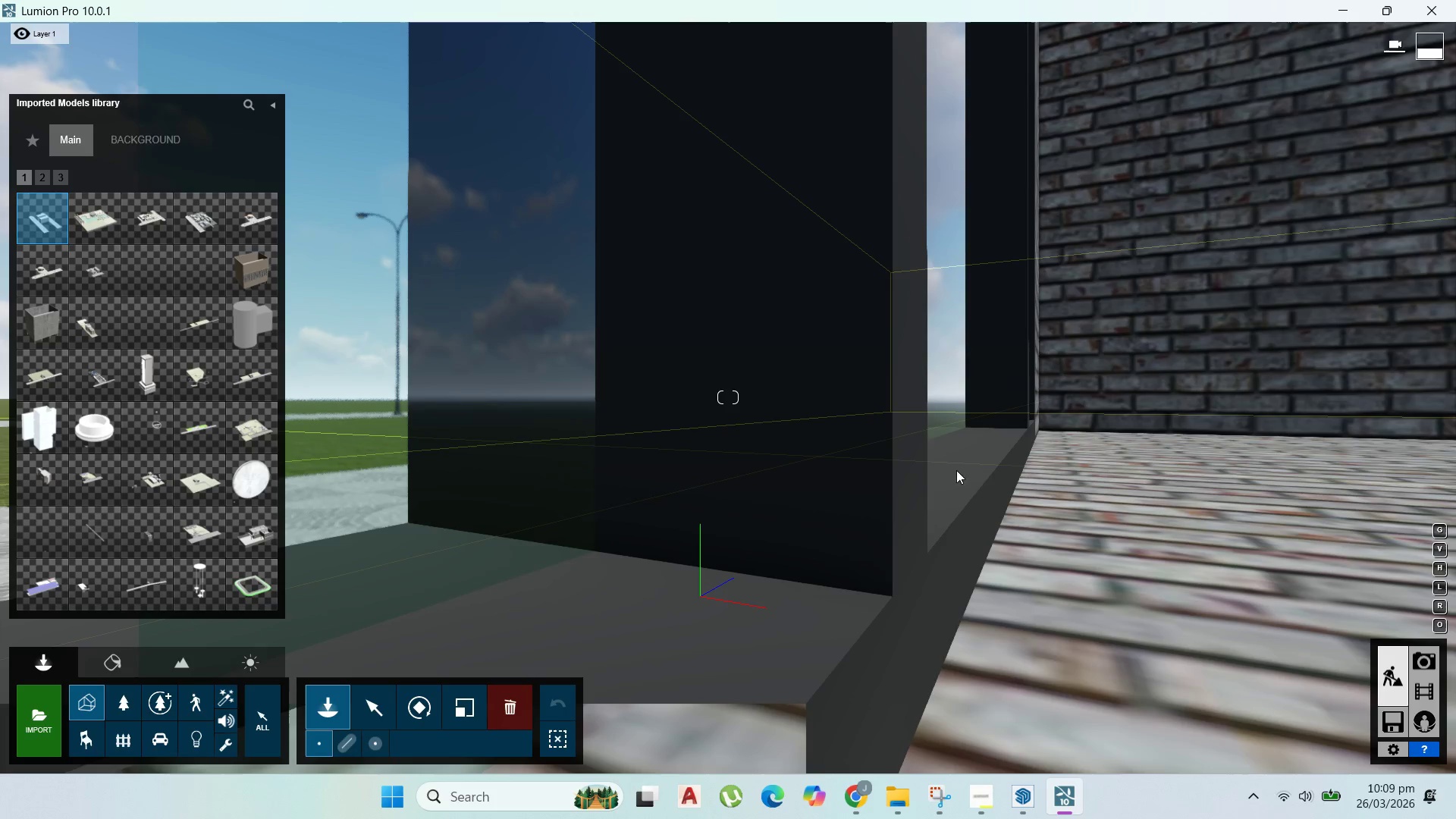 
wait(9.08)
 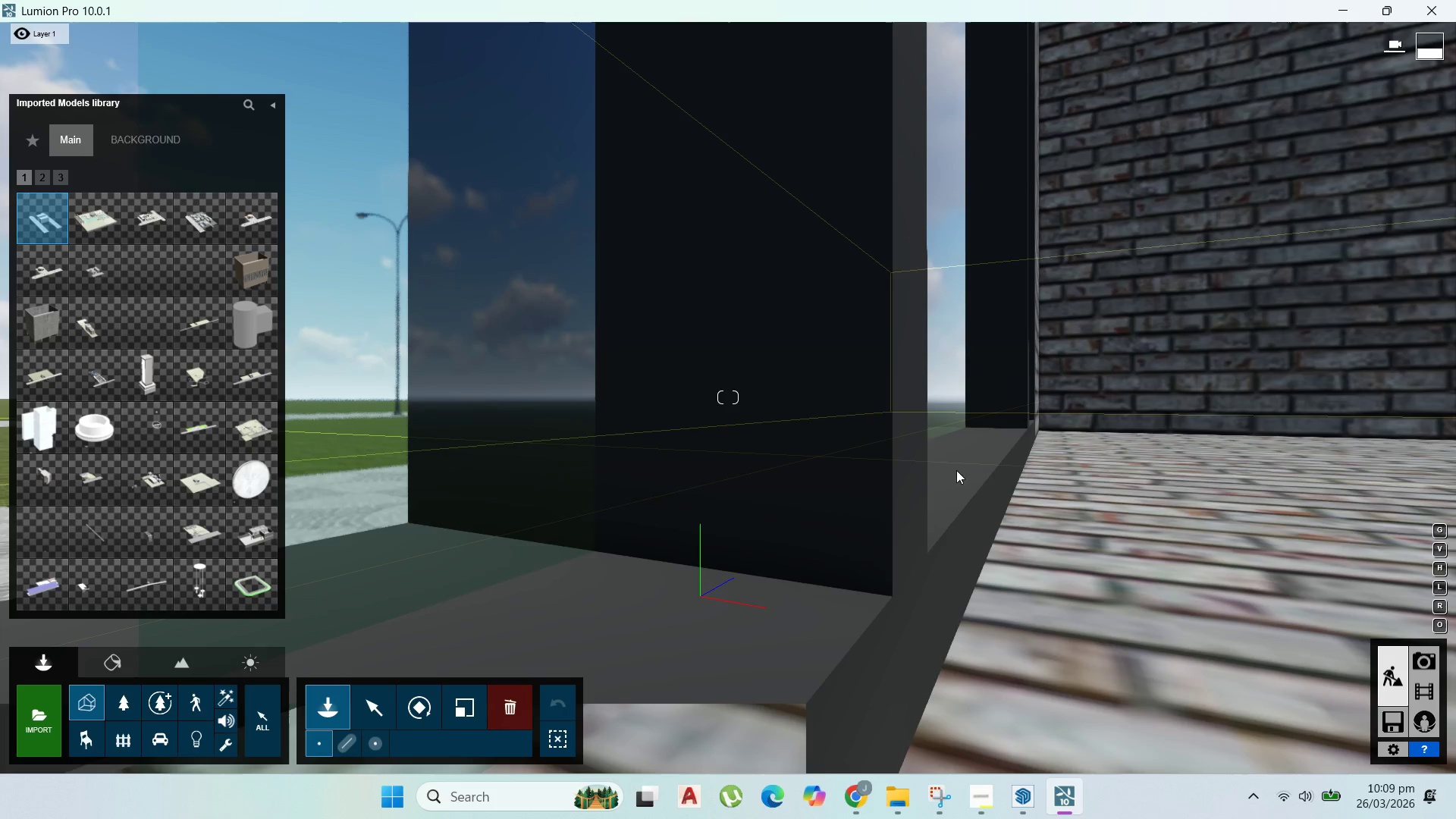 
left_click([850, 454])
 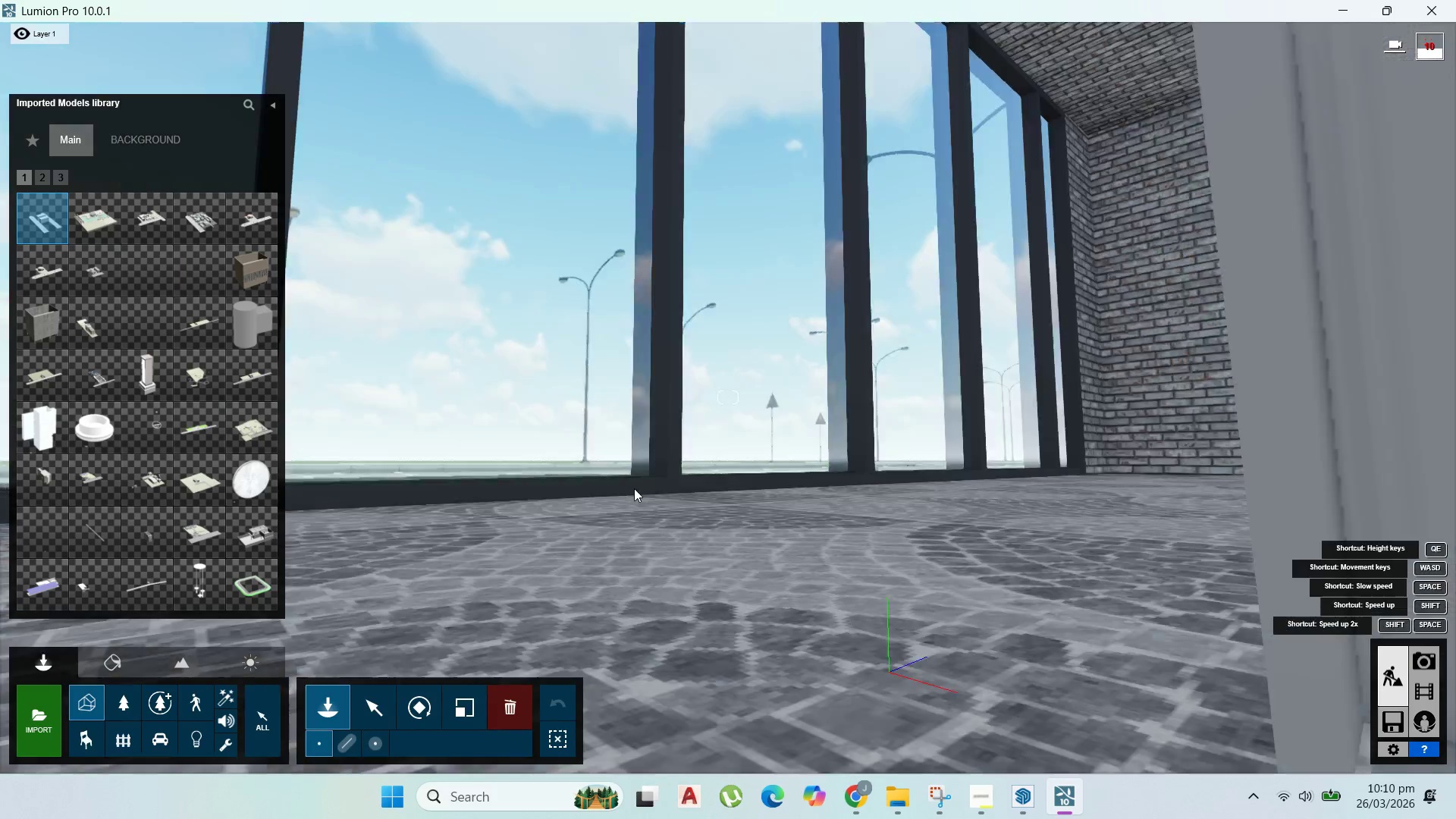 
hold_key(key=W, duration=1.33)
 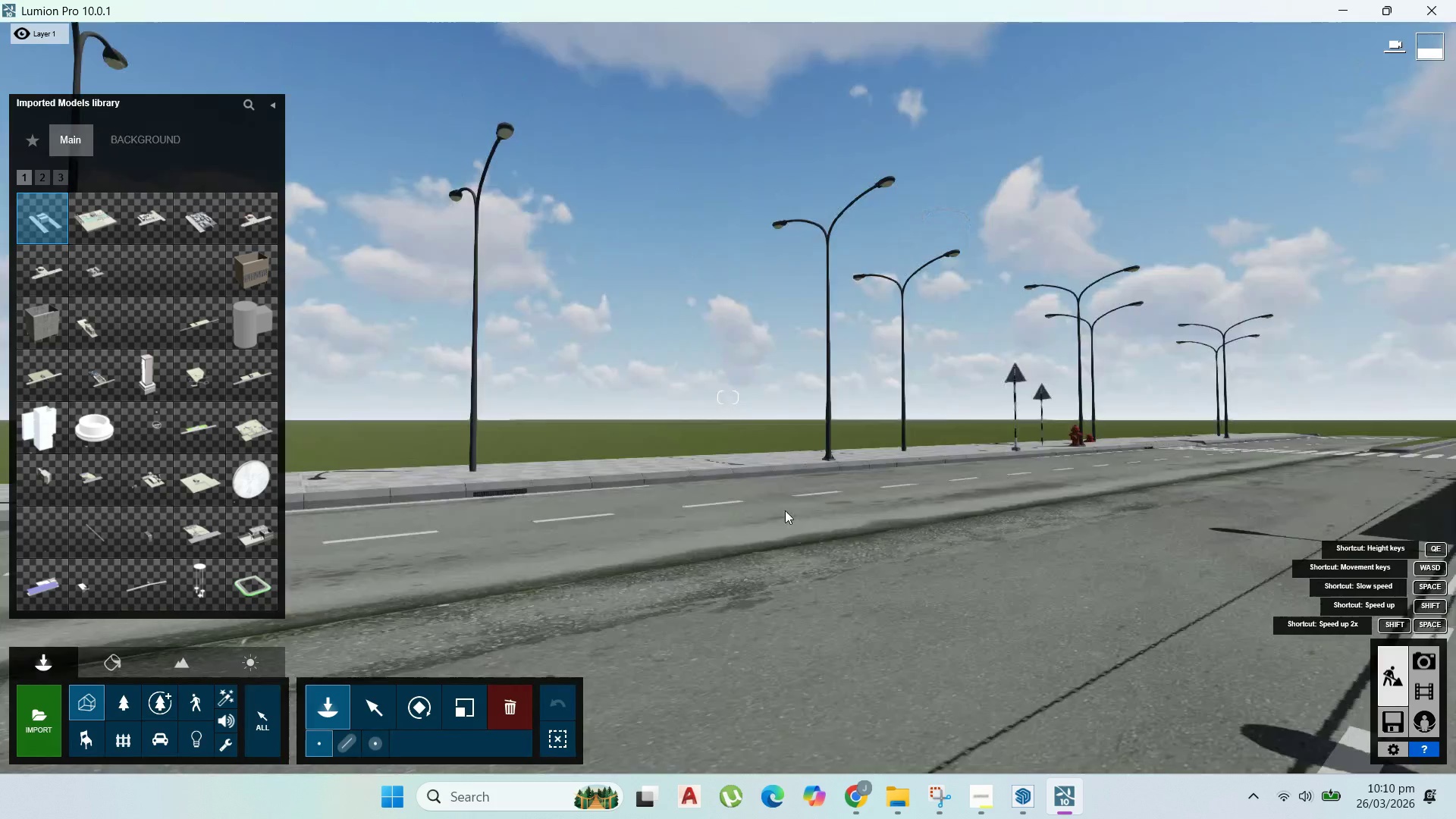 
scroll: coordinate [673, 509], scroll_direction: up, amount: 2.0
 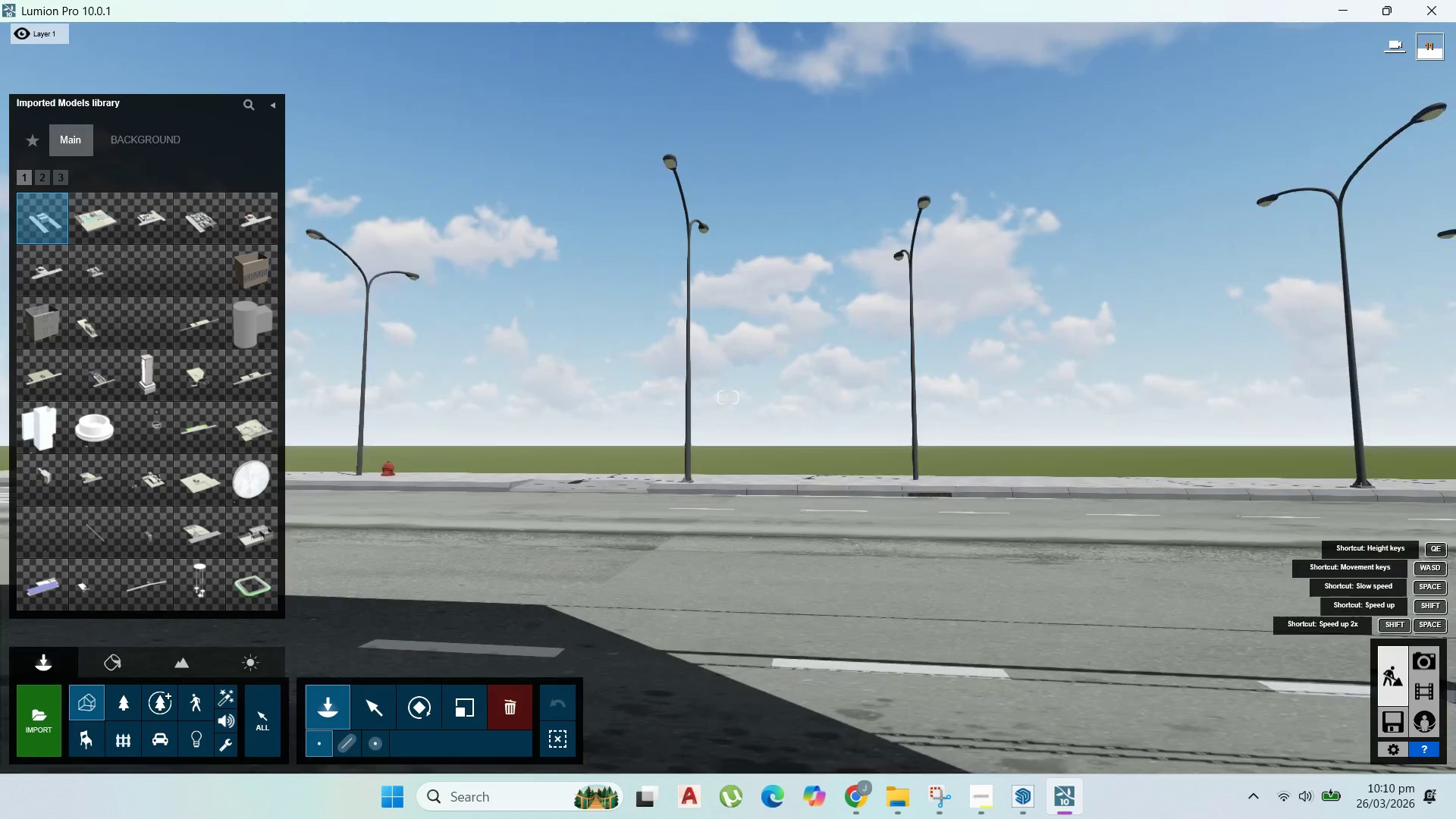 
hold_key(key=A, duration=1.52)
 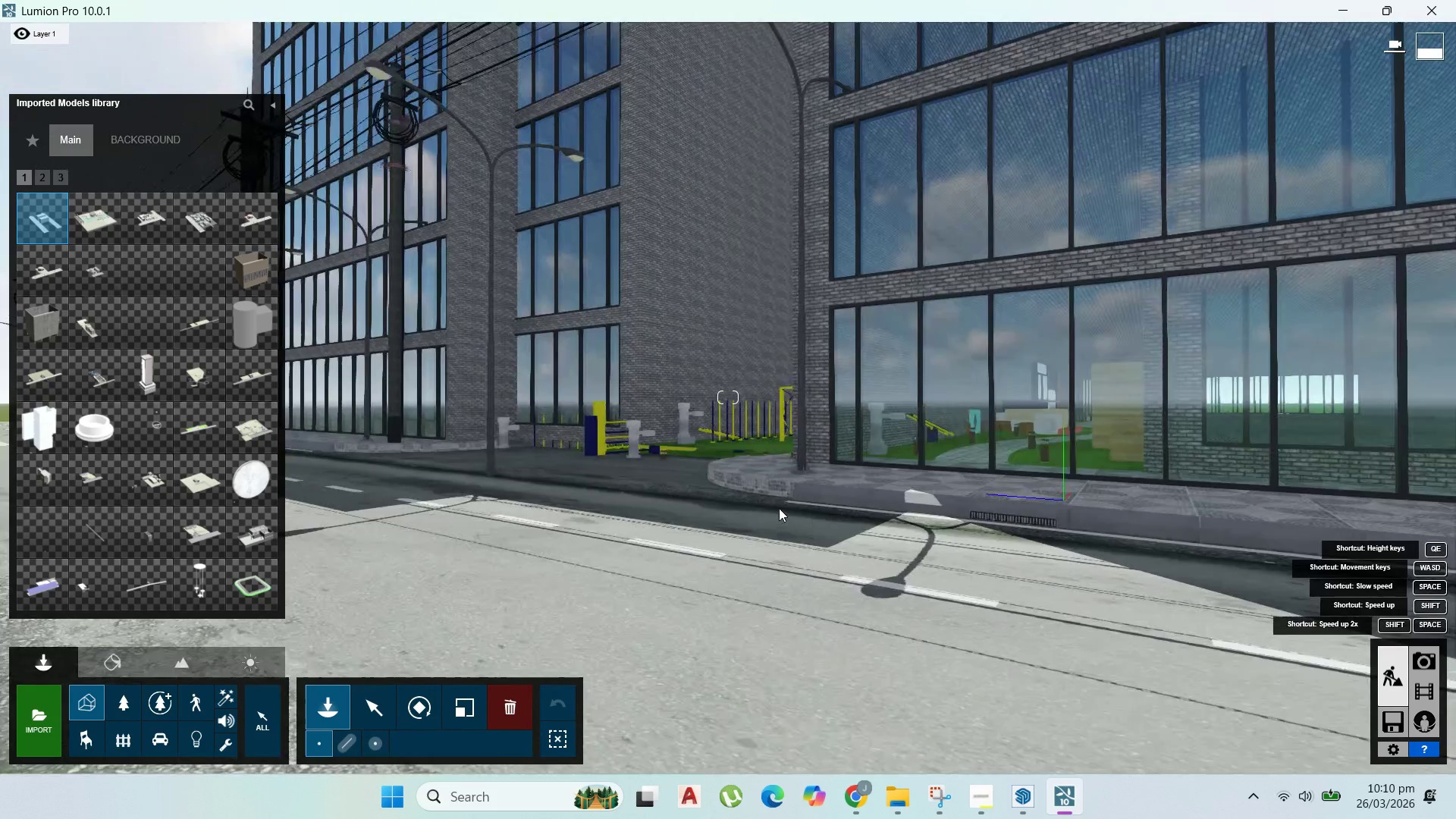 
hold_key(key=A, duration=1.5)
 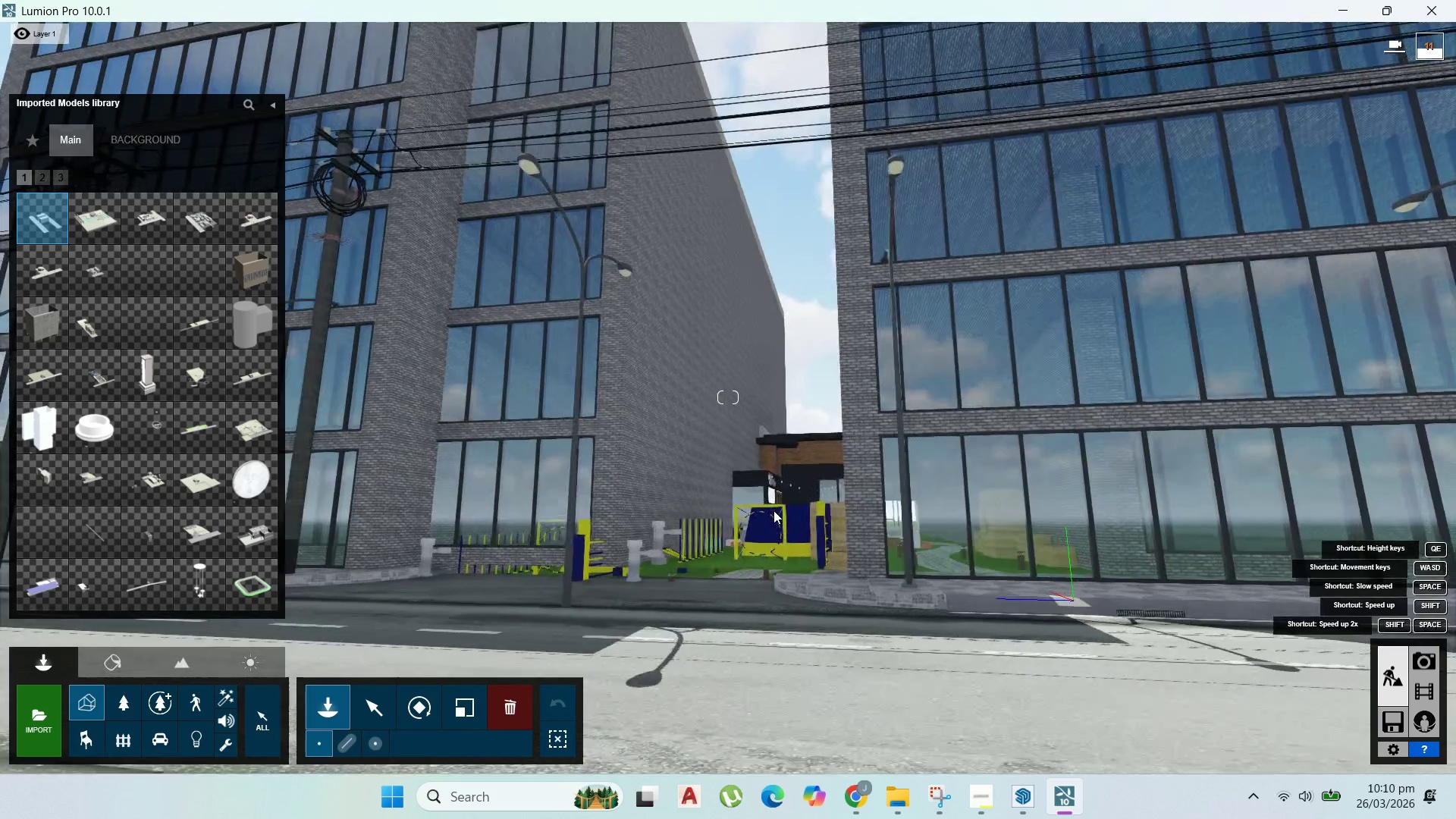 
hold_key(key=A, duration=0.73)
 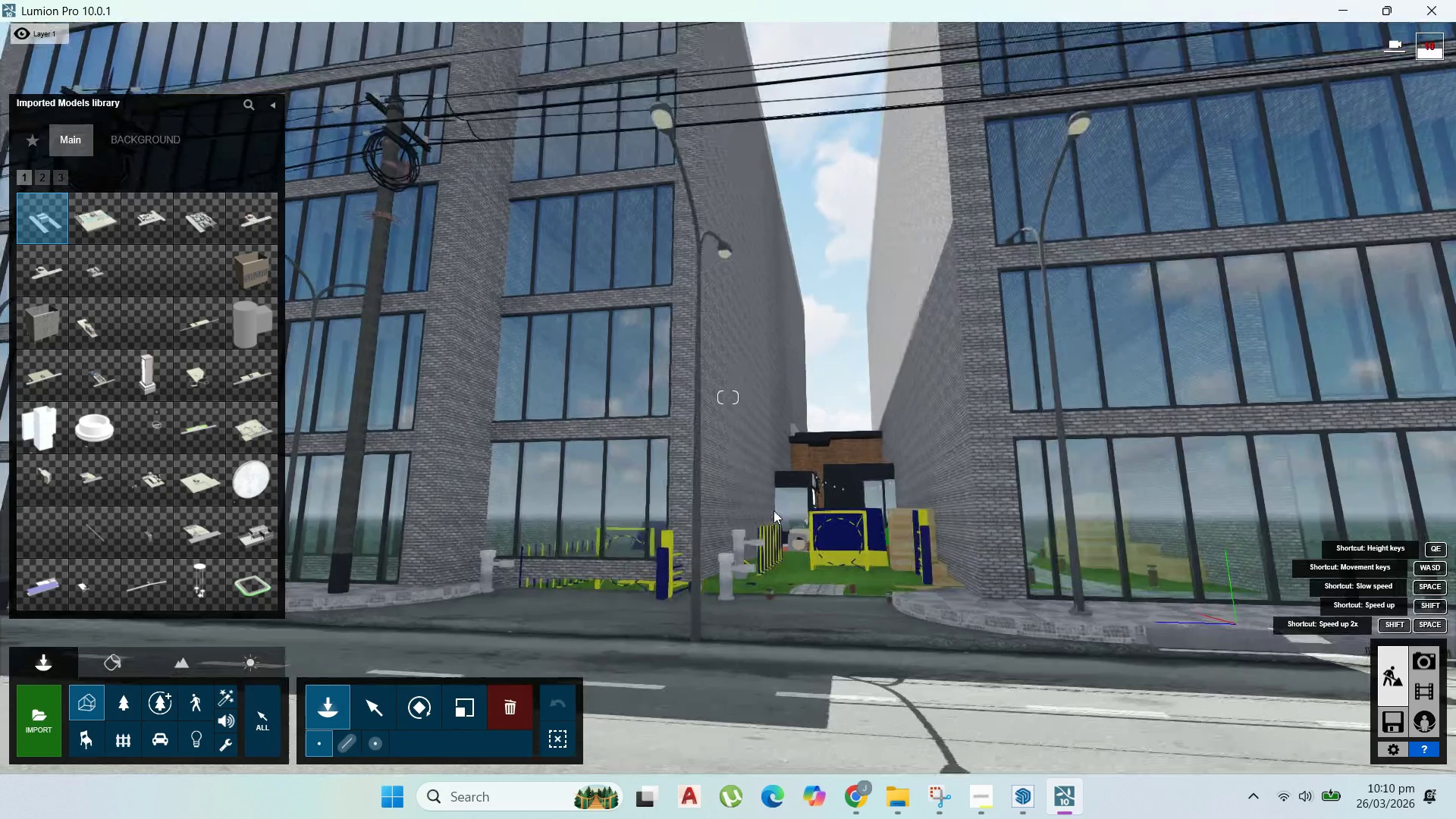 
hold_key(key=W, duration=1.52)
 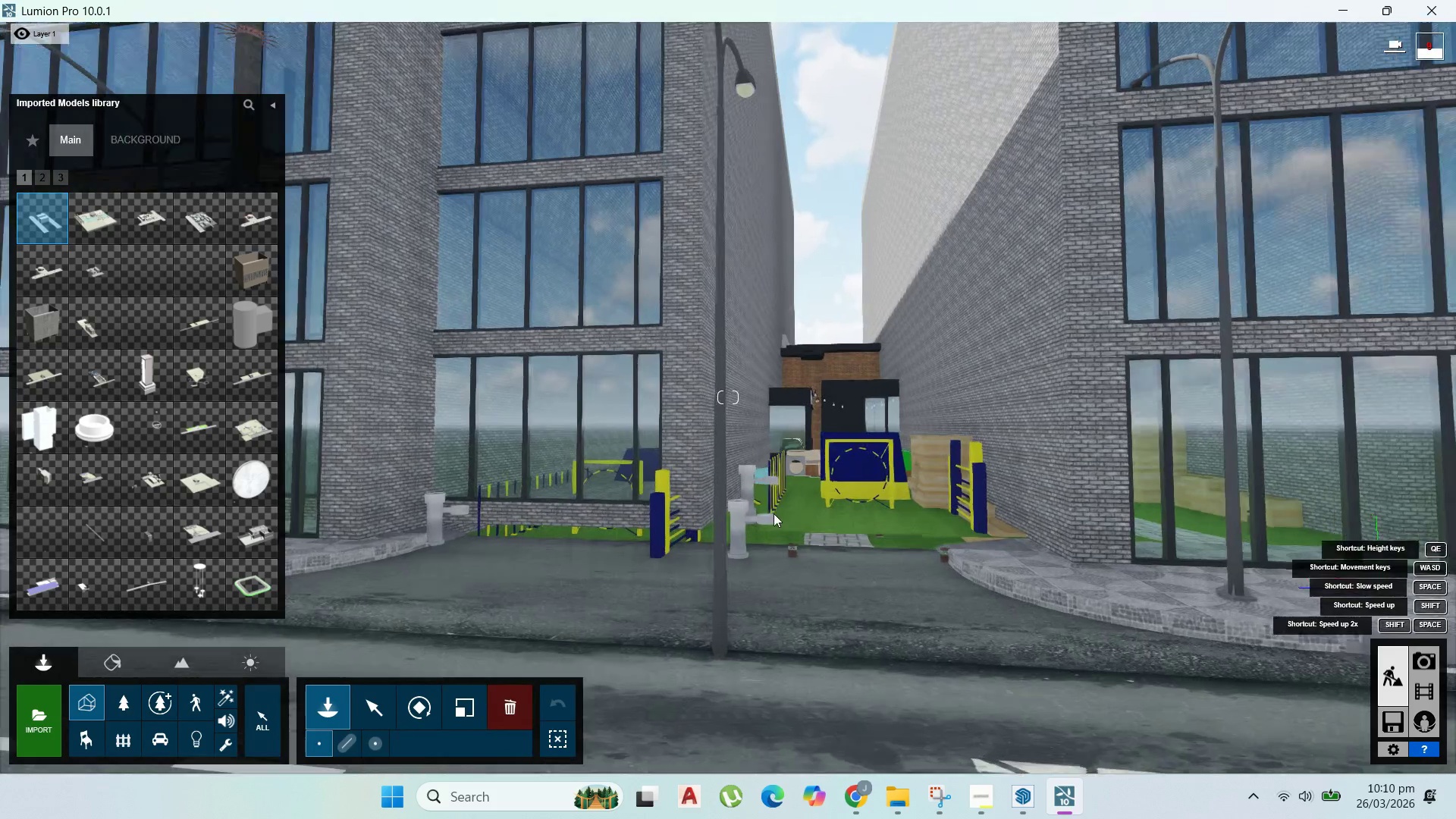 
hold_key(key=W, duration=1.89)
 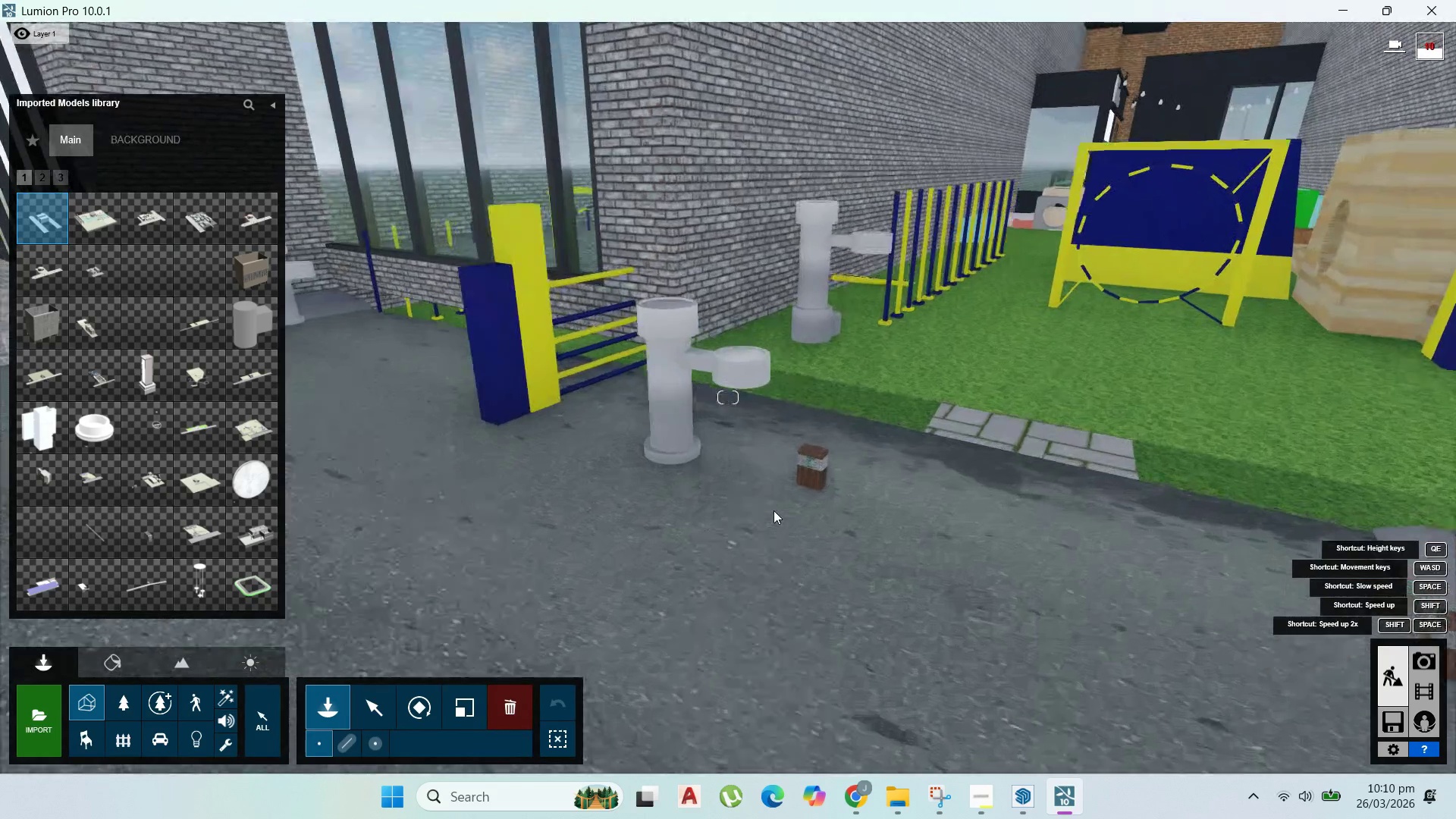 
hold_key(key=D, duration=0.31)
 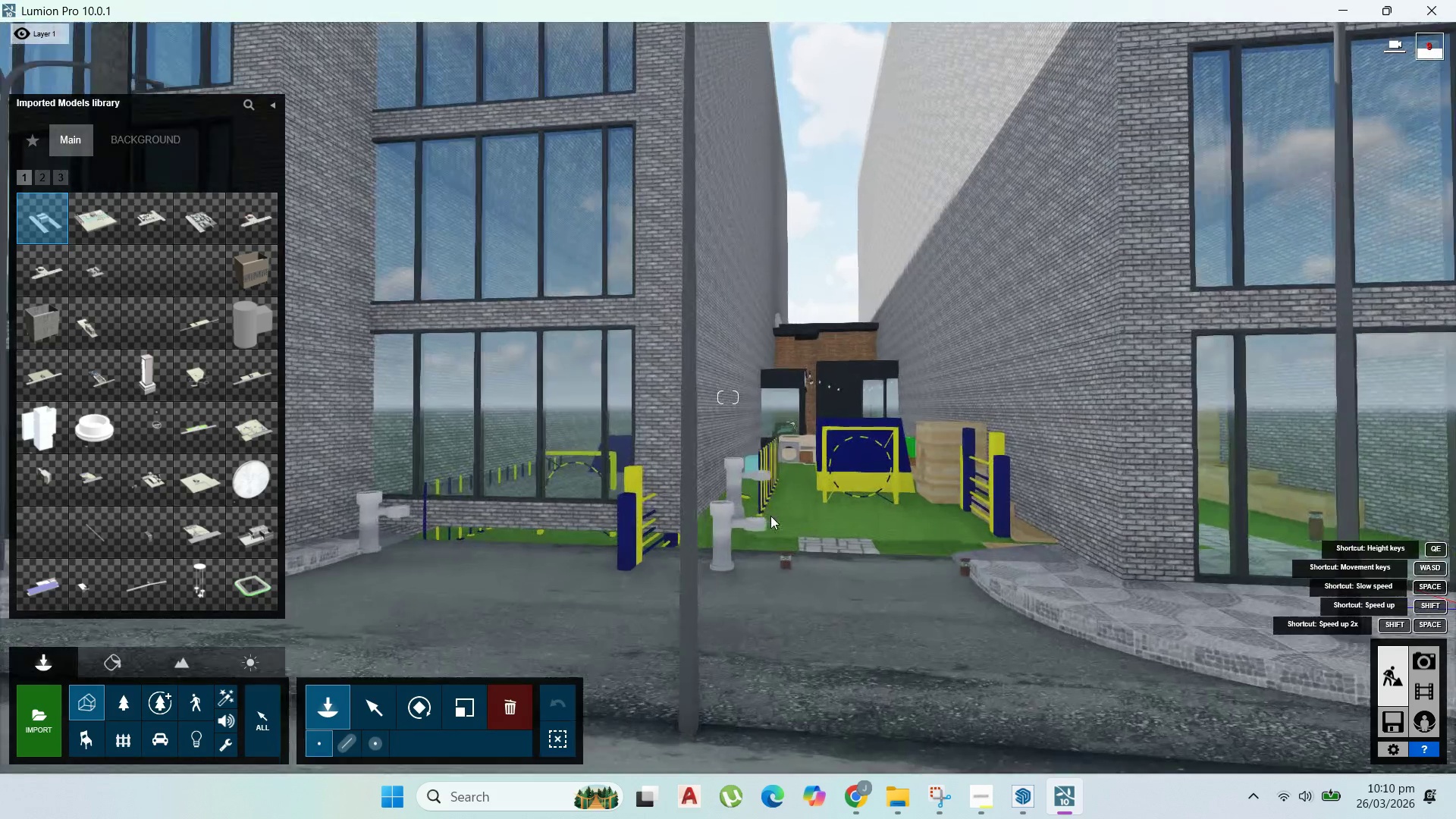 
hold_key(key=D, duration=0.41)
 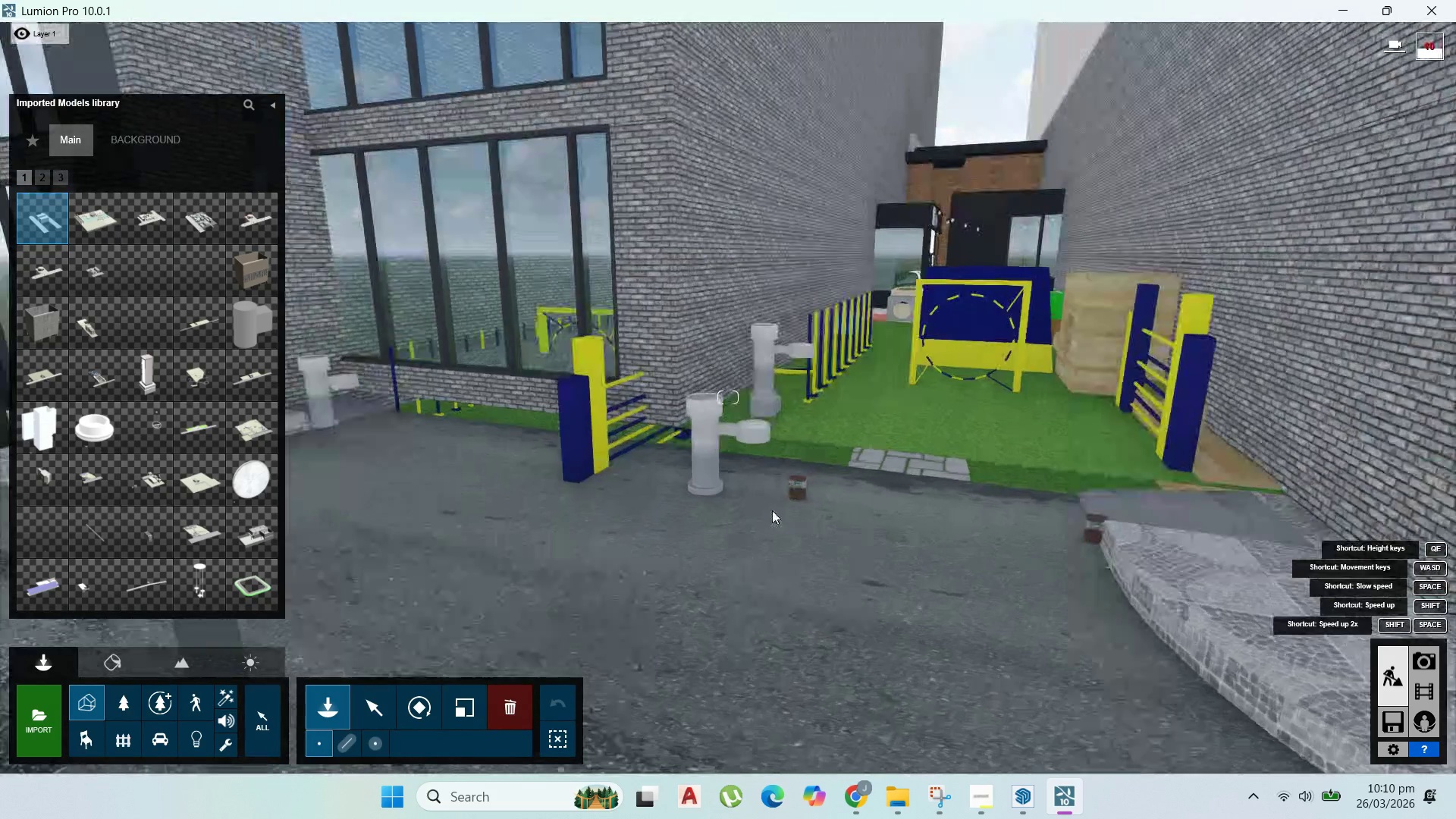 
hold_key(key=D, duration=0.36)
 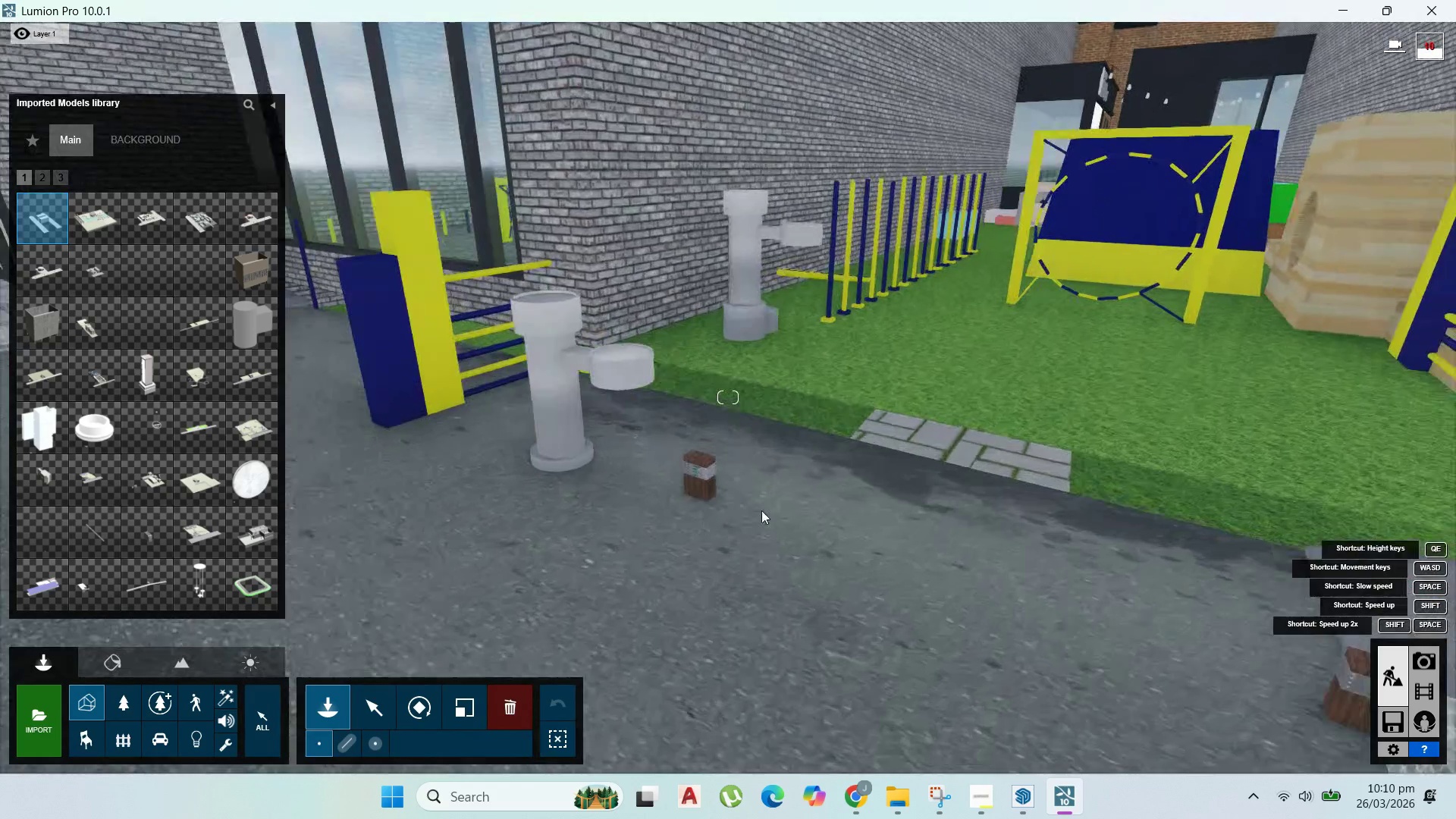 
hold_key(key=S, duration=1.23)
 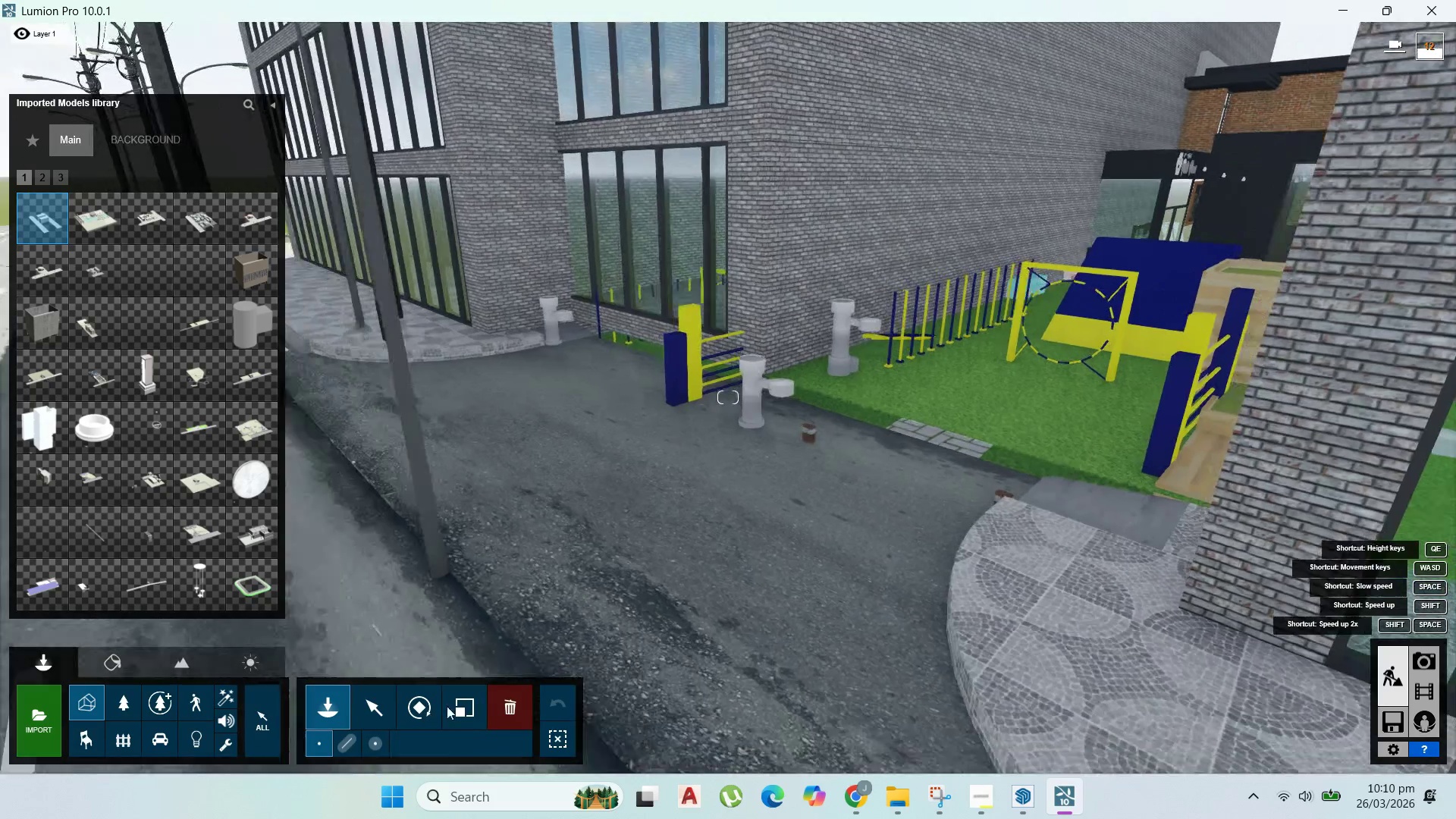 
hold_key(key=A, duration=0.58)
 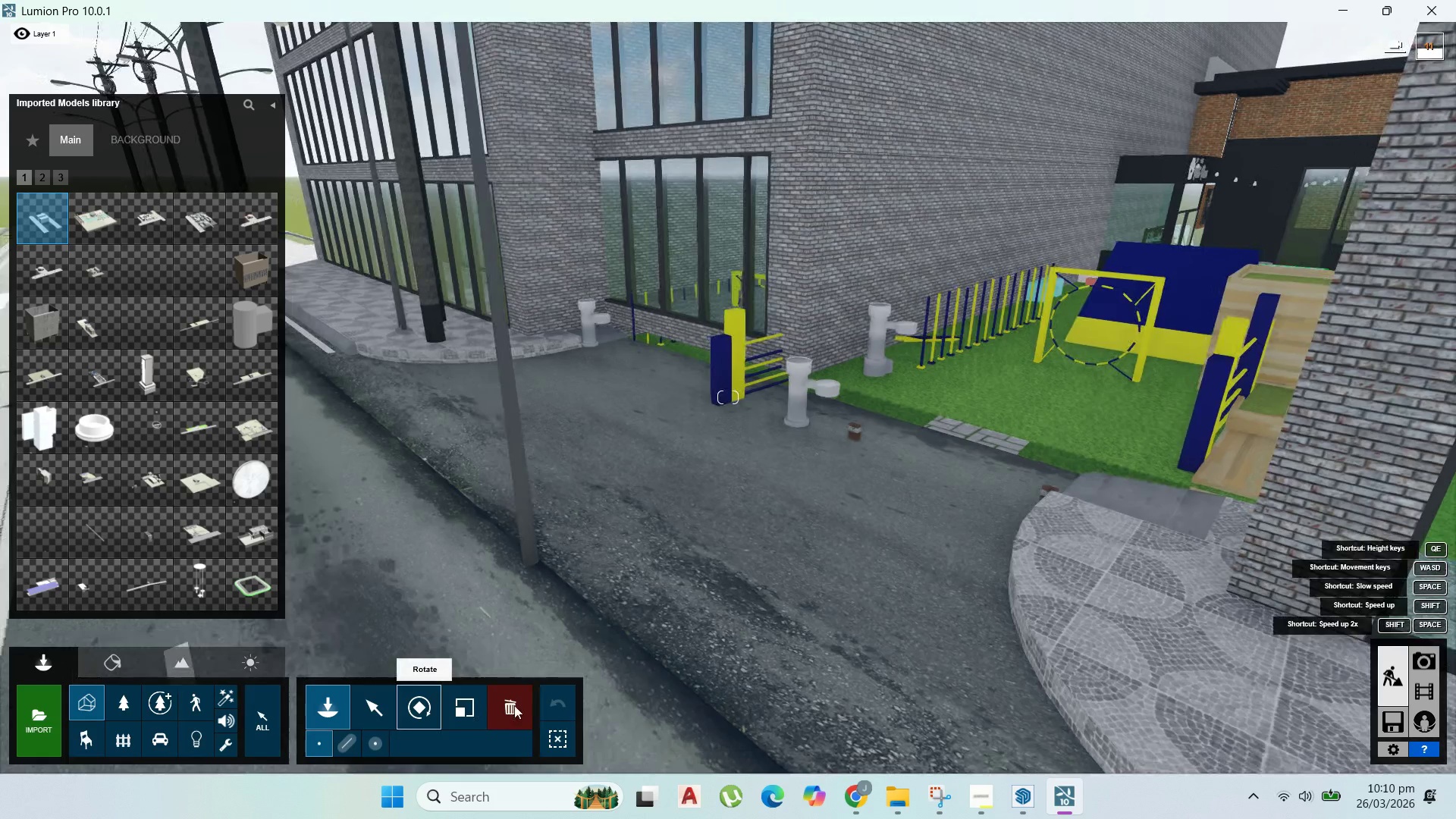 
hold_key(key=S, duration=1.49)
 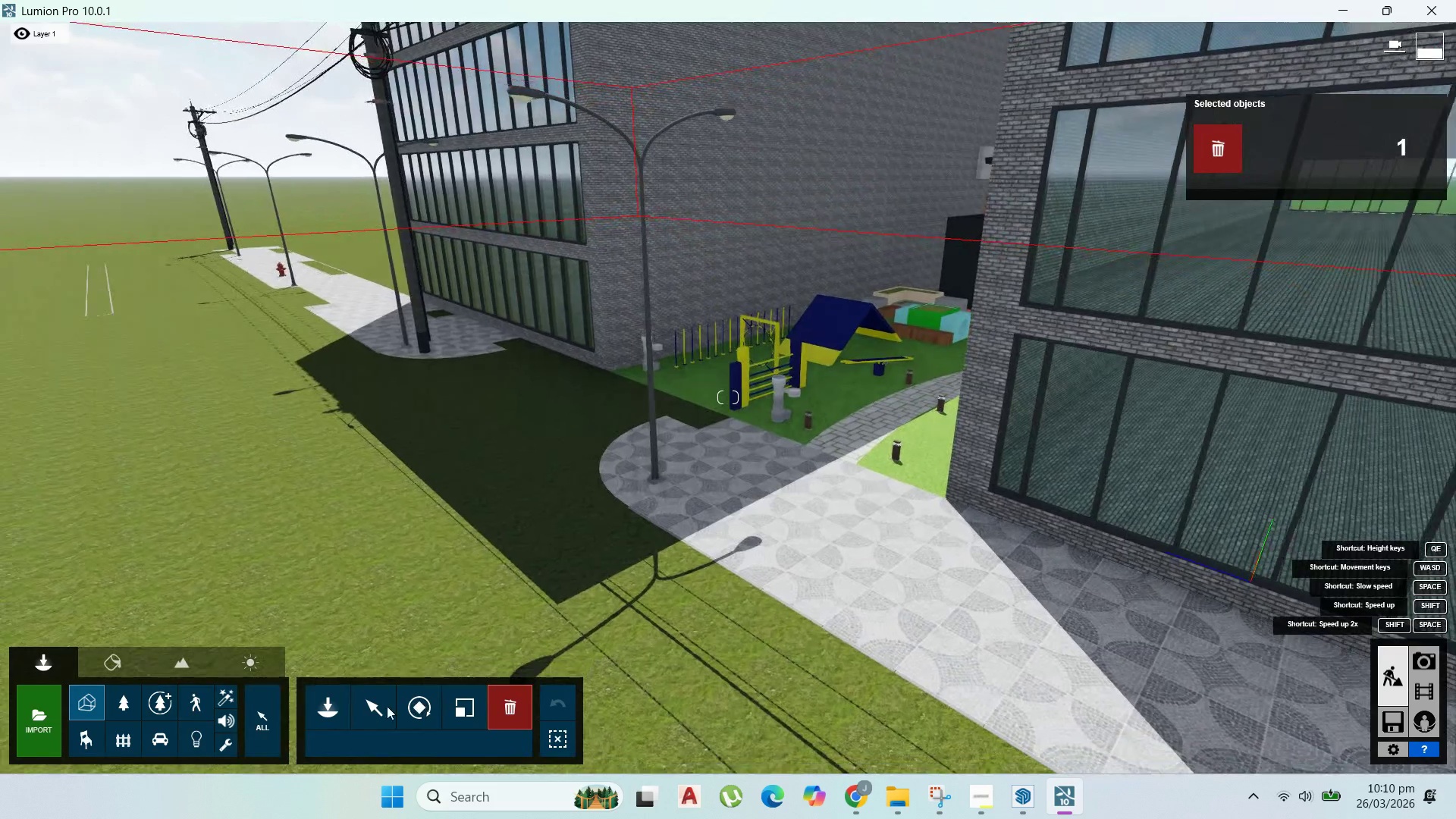 
left_click([377, 707])
 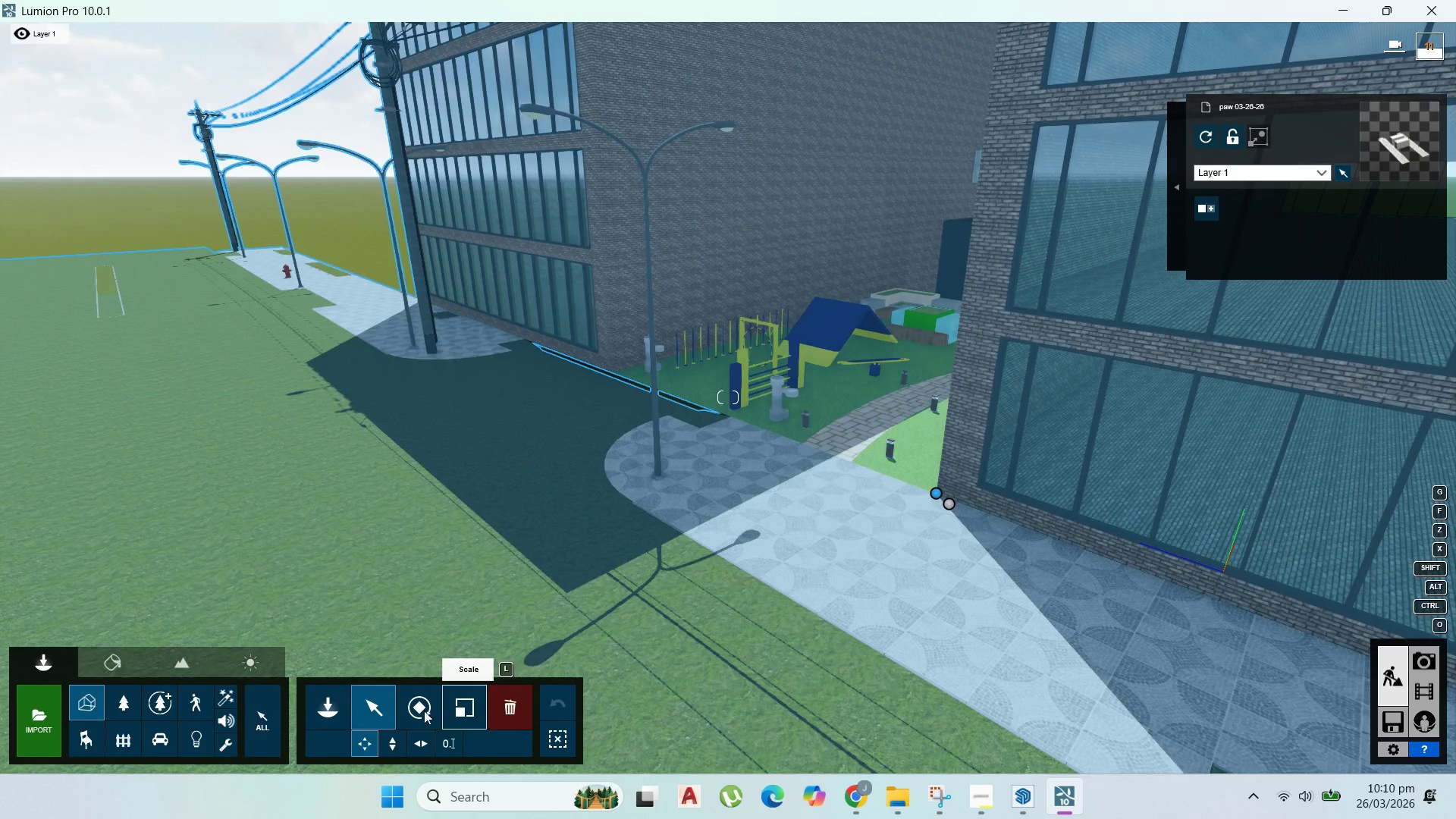 
left_click([397, 741])
 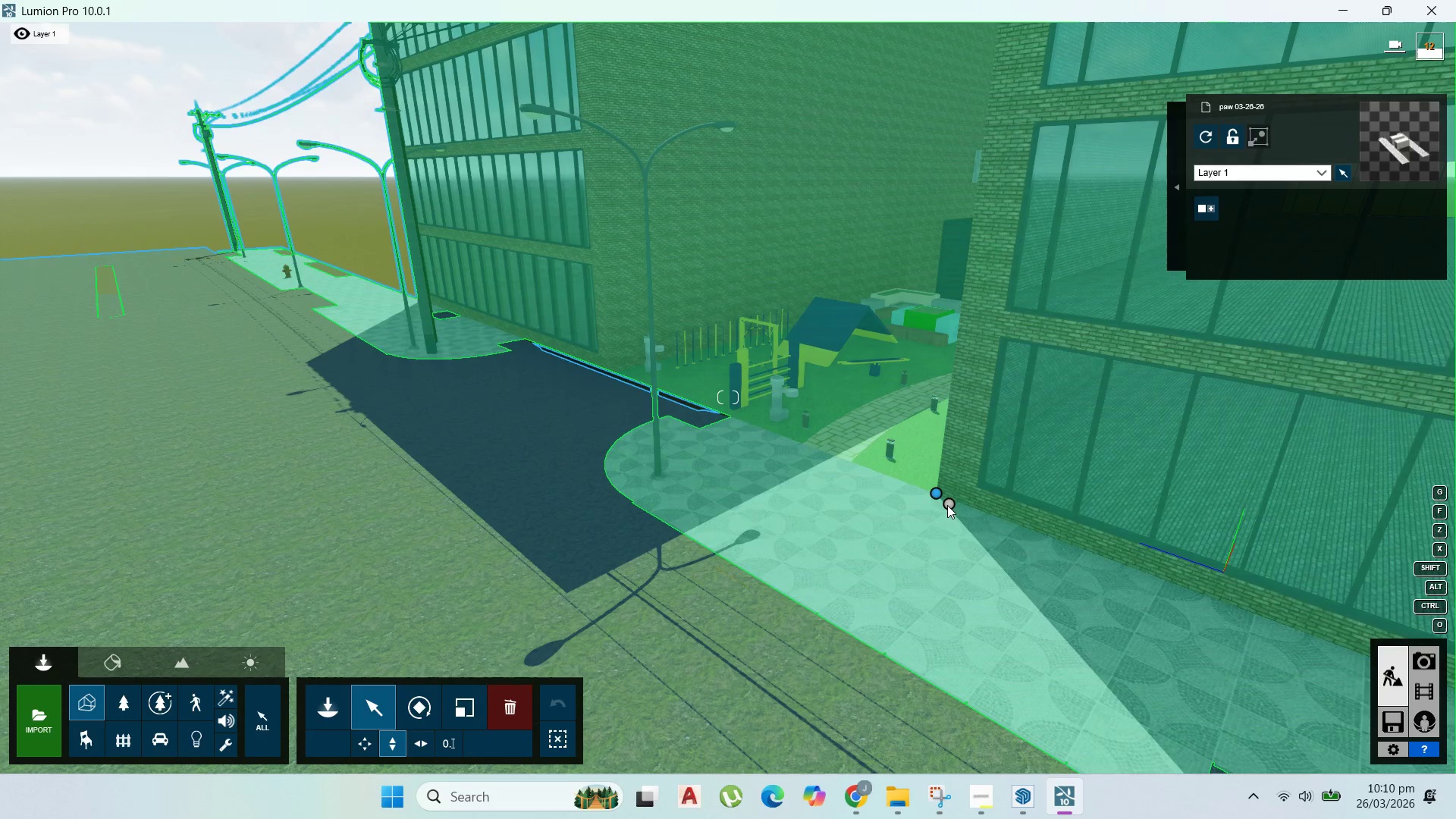 
left_click_drag(start_coordinate=[947, 505], to_coordinate=[961, 460])
 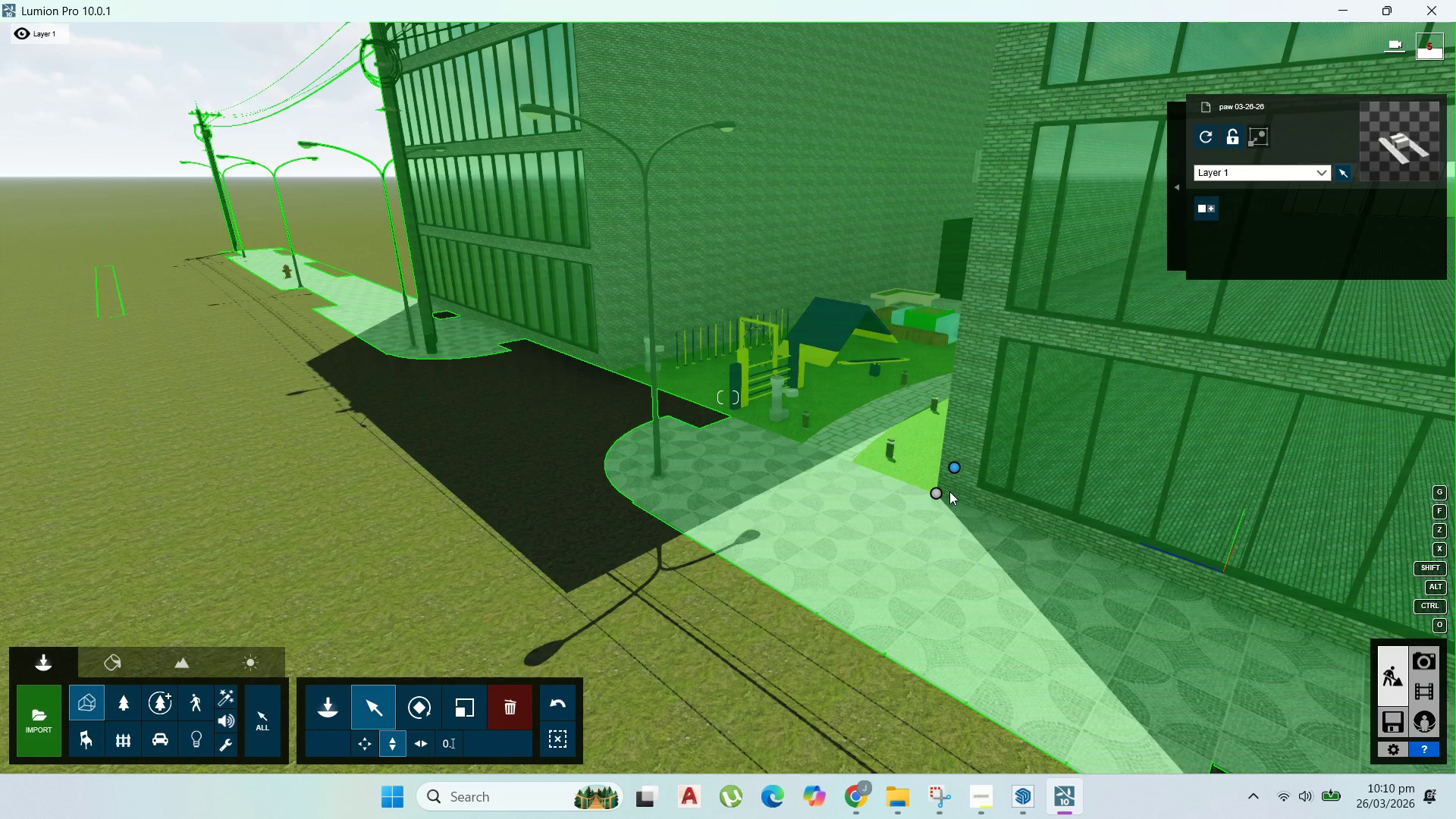 
left_click([500, 698])
 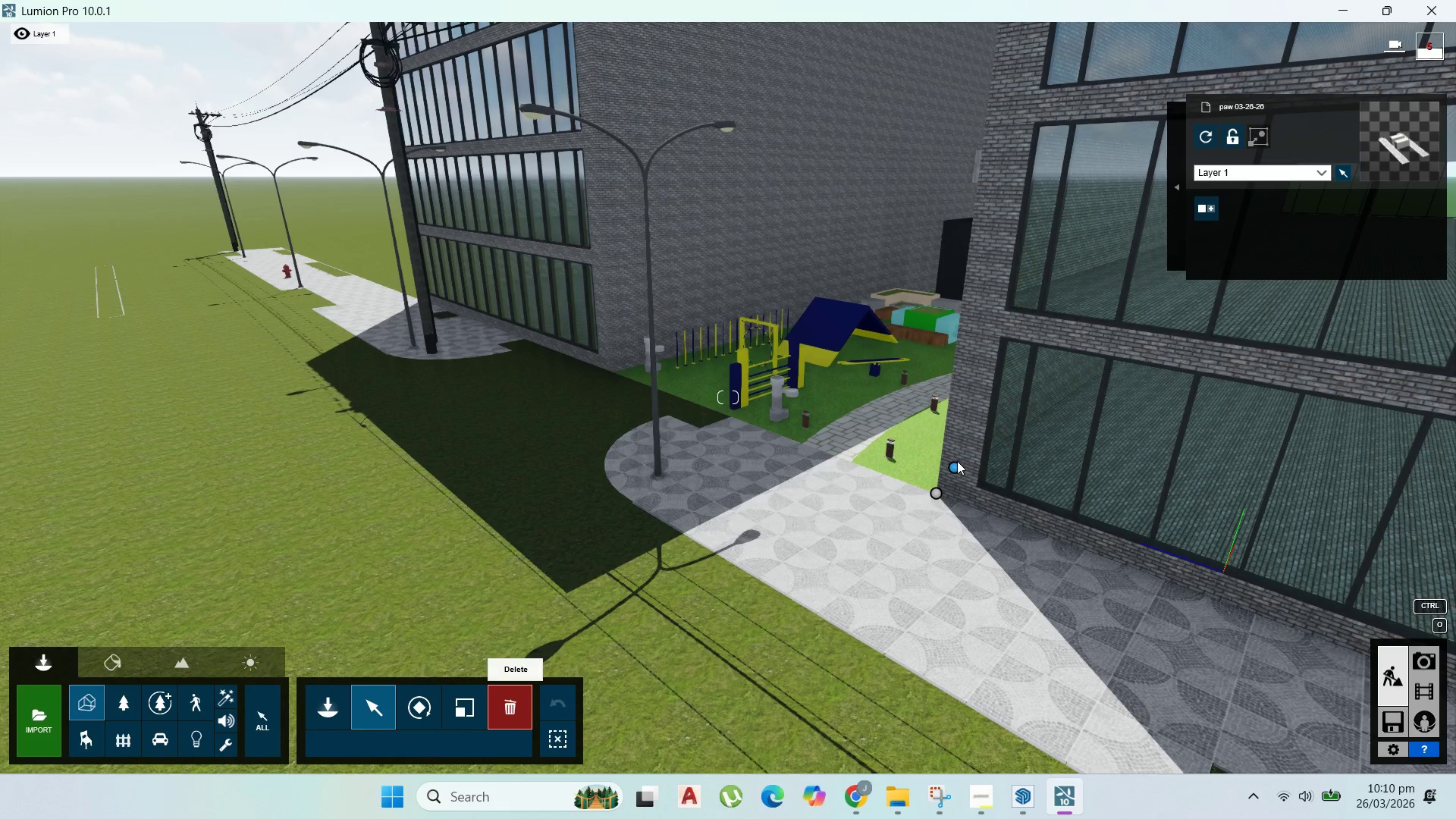 
left_click([957, 466])
 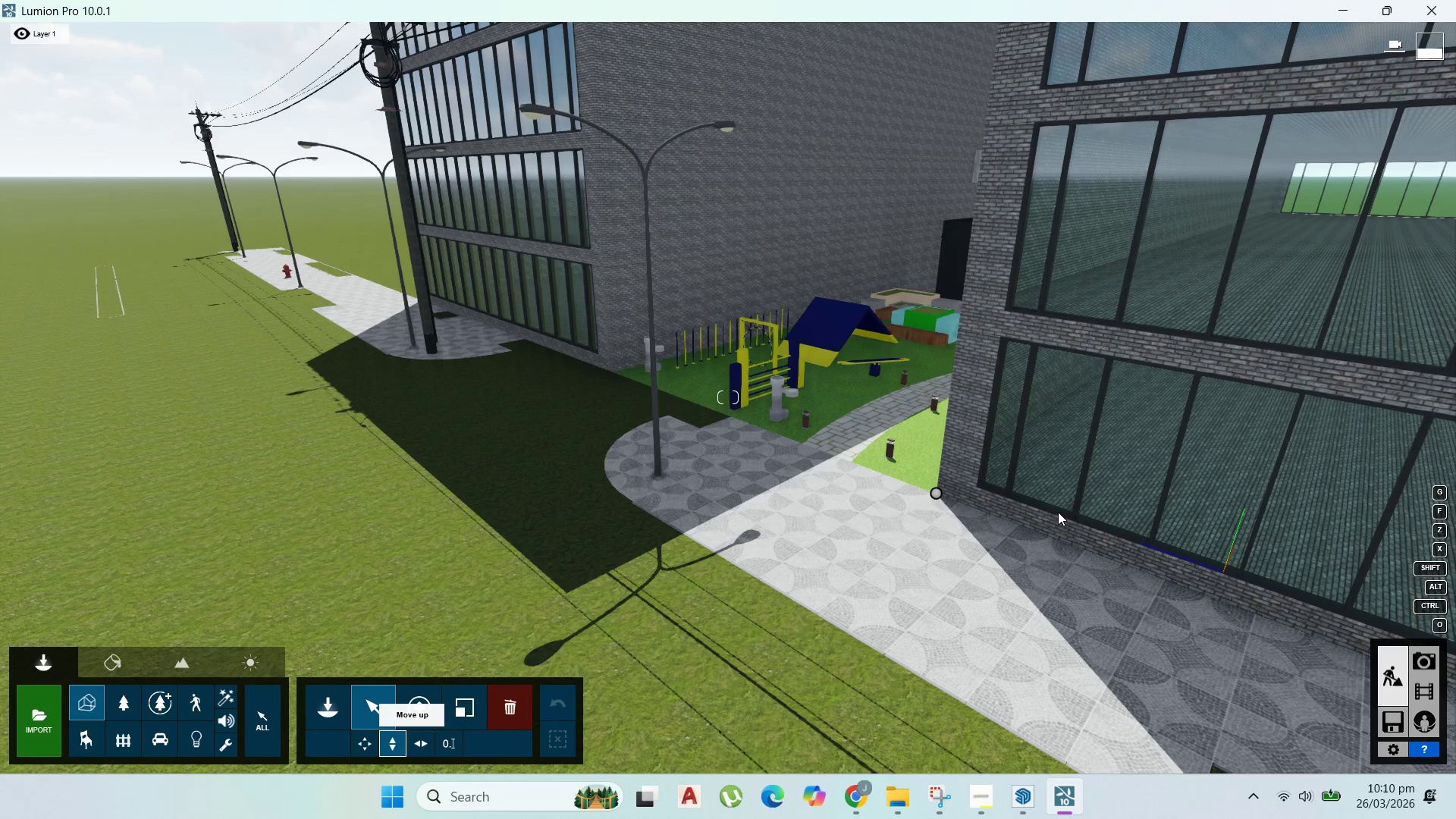 
left_click_drag(start_coordinate=[936, 494], to_coordinate=[946, 453])
 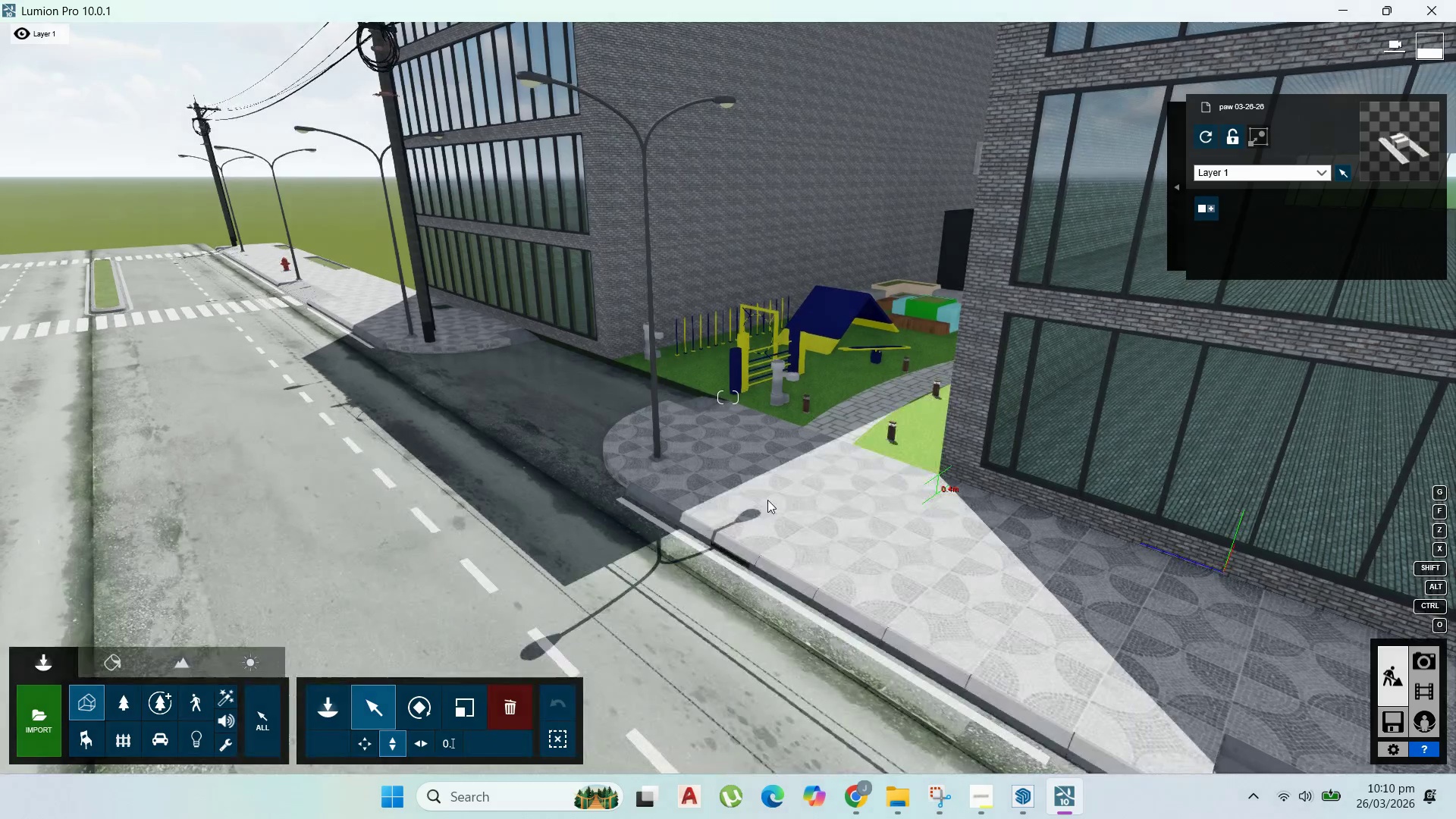 
hold_key(key=A, duration=1.53)
 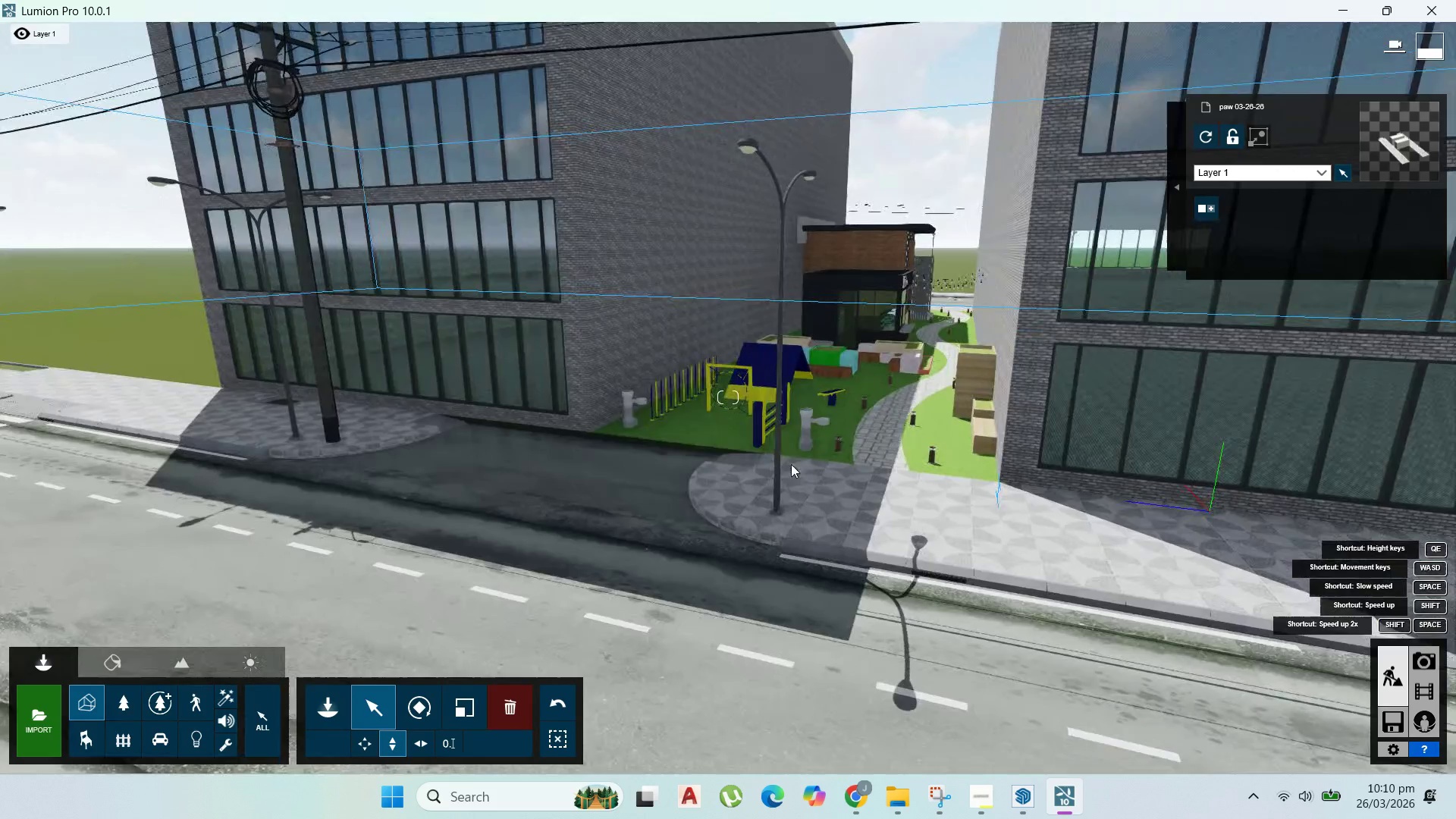 
hold_key(key=A, duration=0.84)
 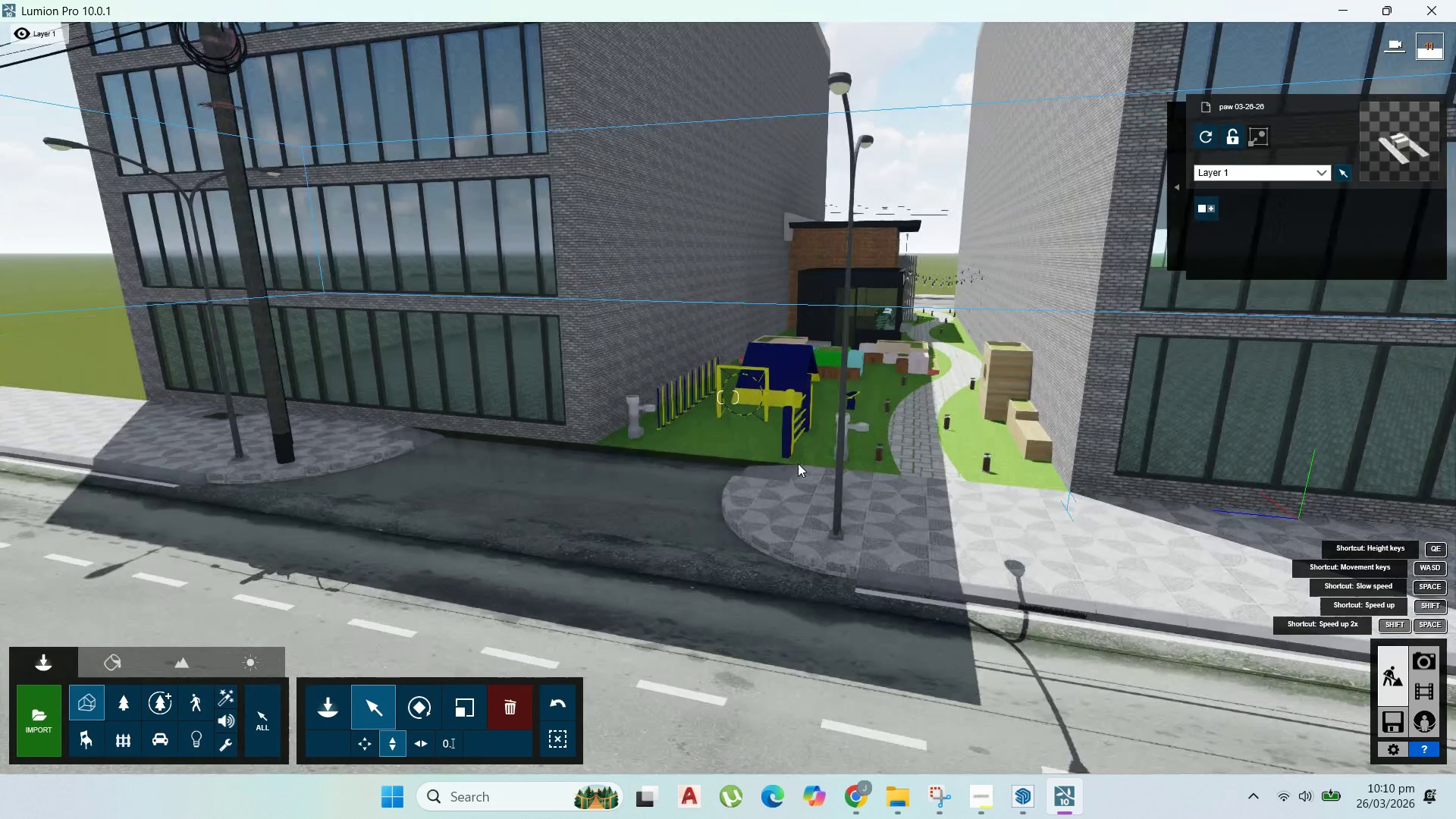 
hold_key(key=W, duration=1.52)
 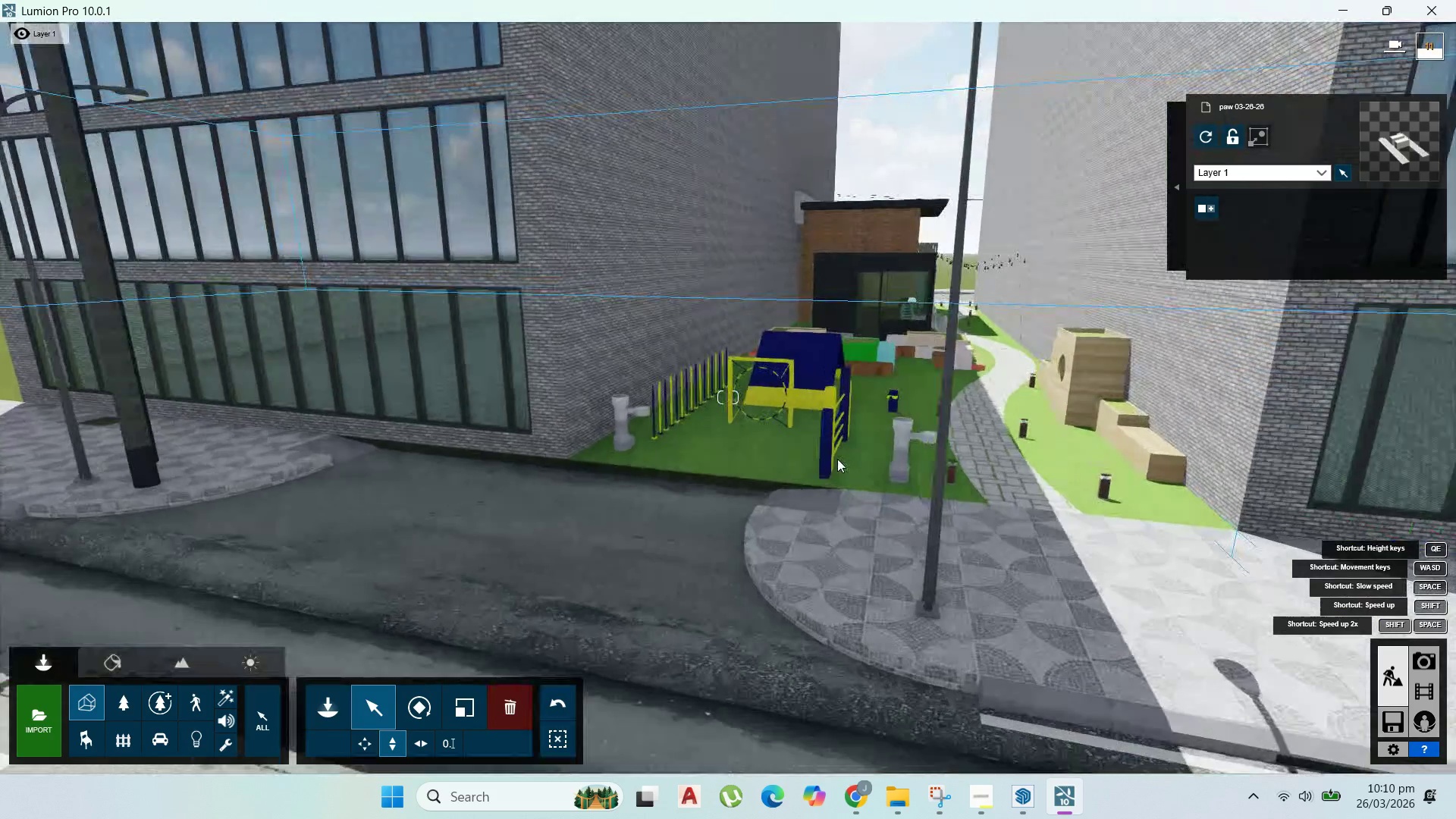 
scroll: coordinate [792, 465], scroll_direction: up, amount: 1.0
 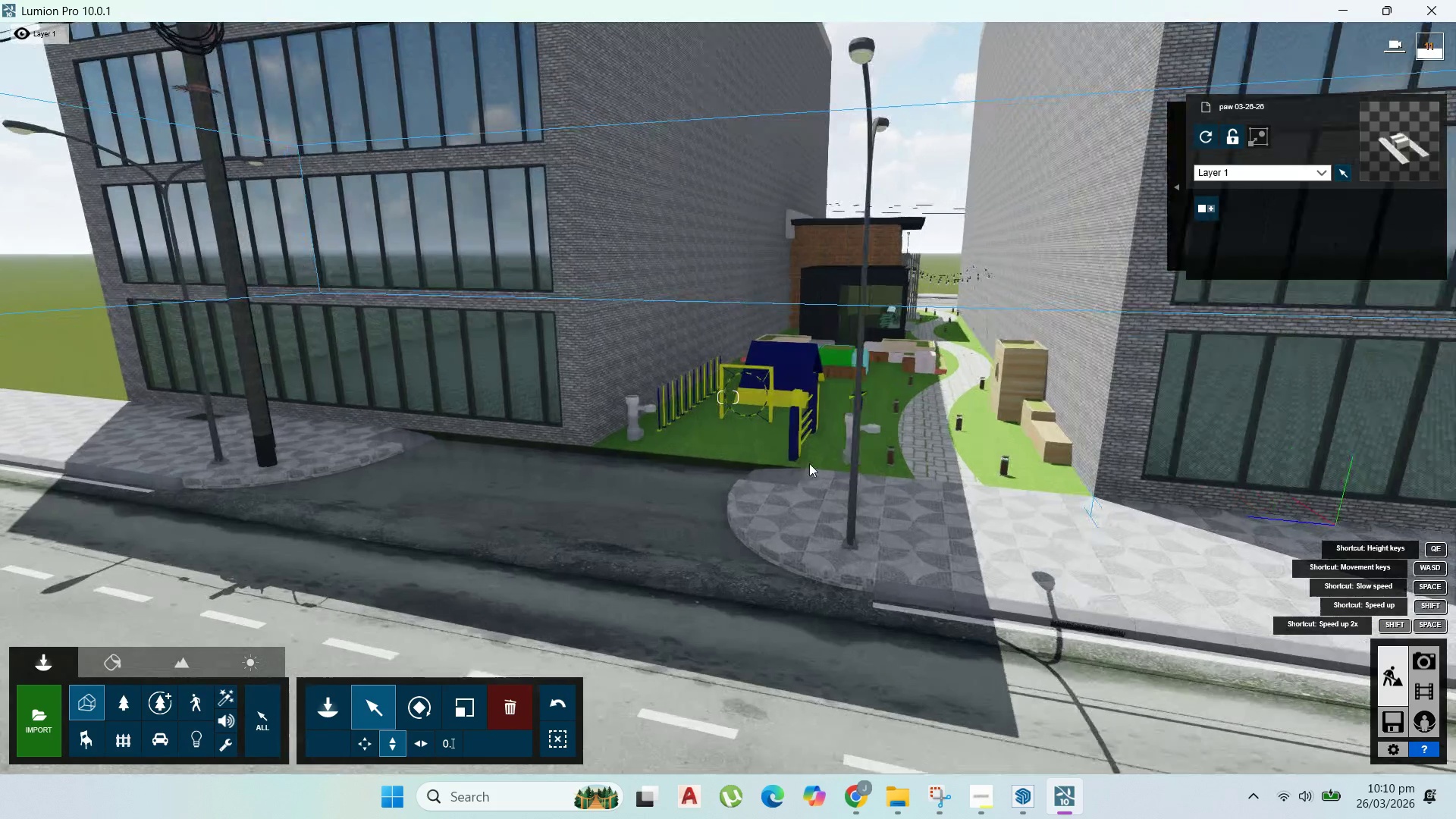 
hold_key(key=W, duration=0.45)
 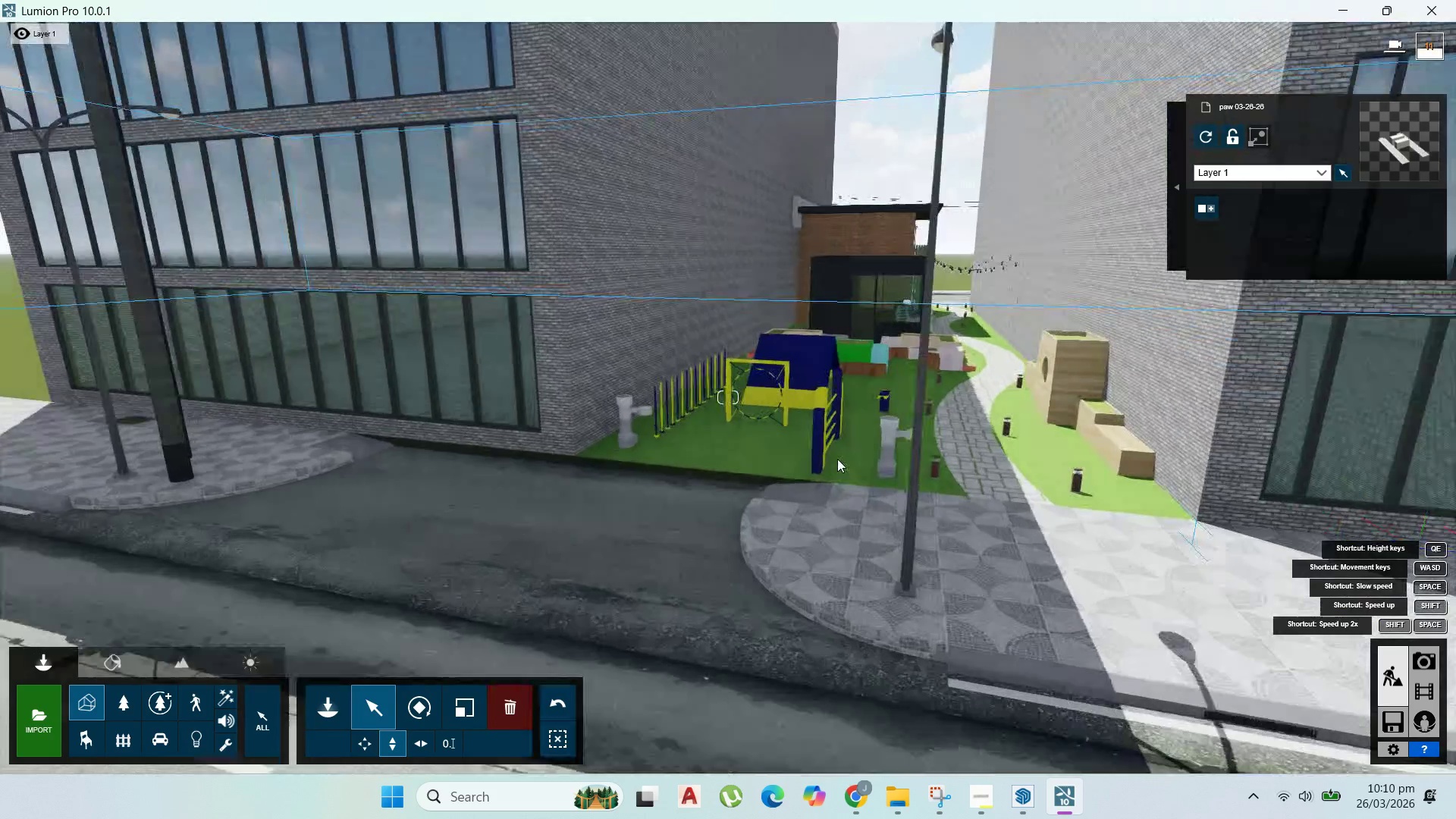 
hold_key(key=D, duration=0.69)
 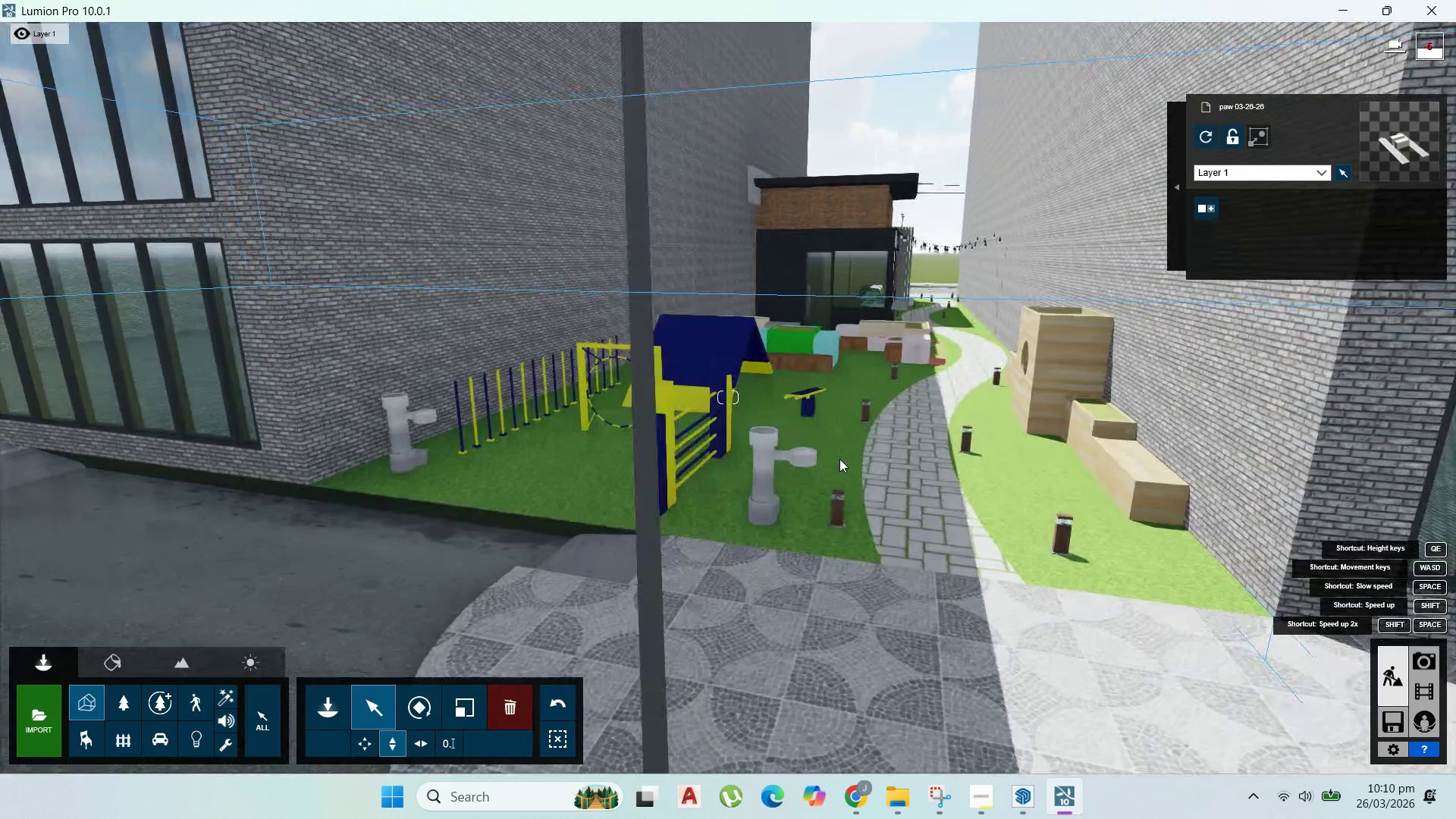 
scroll: coordinate [837, 459], scroll_direction: up, amount: 2.0
 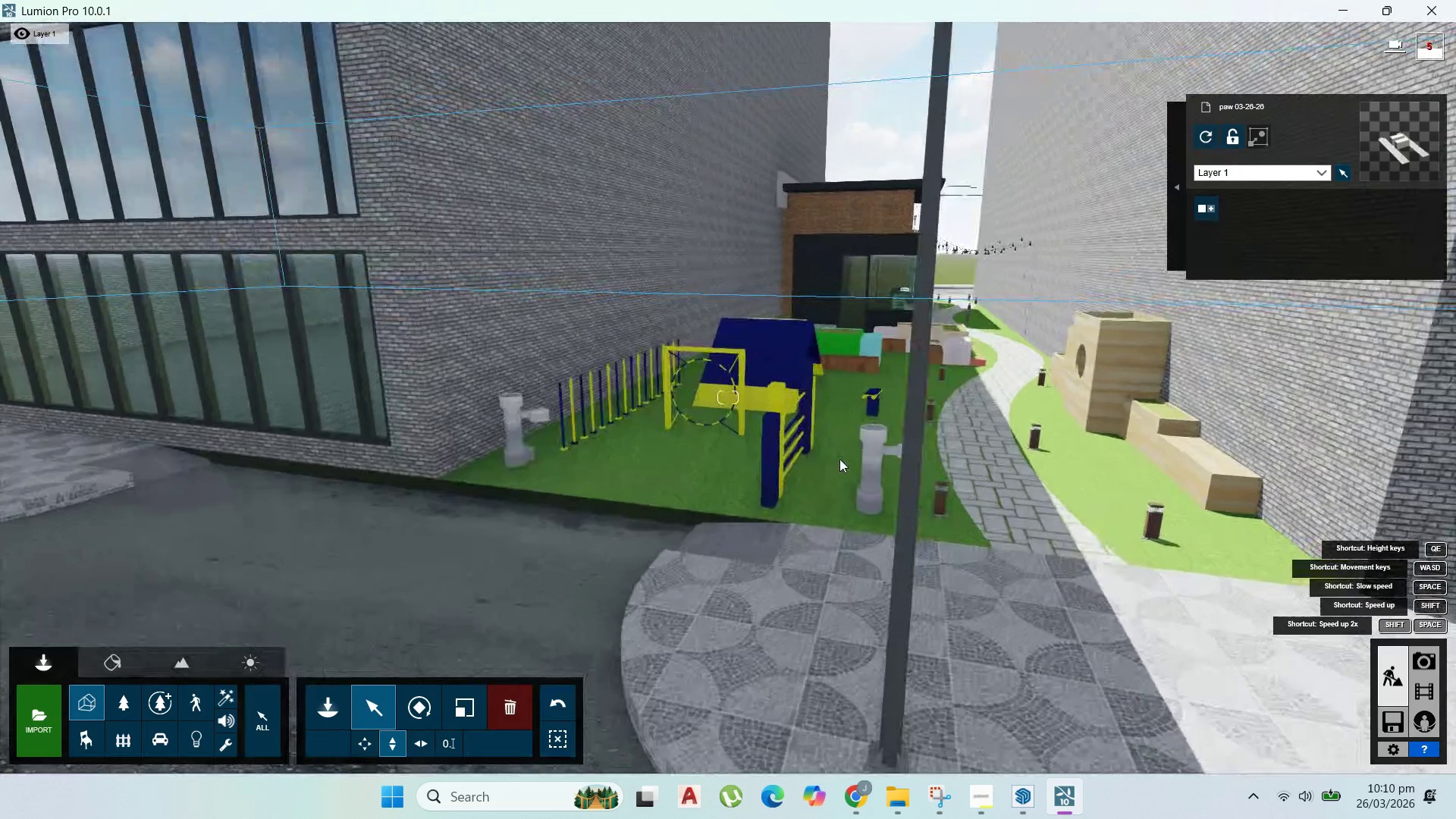 
type(dw)
 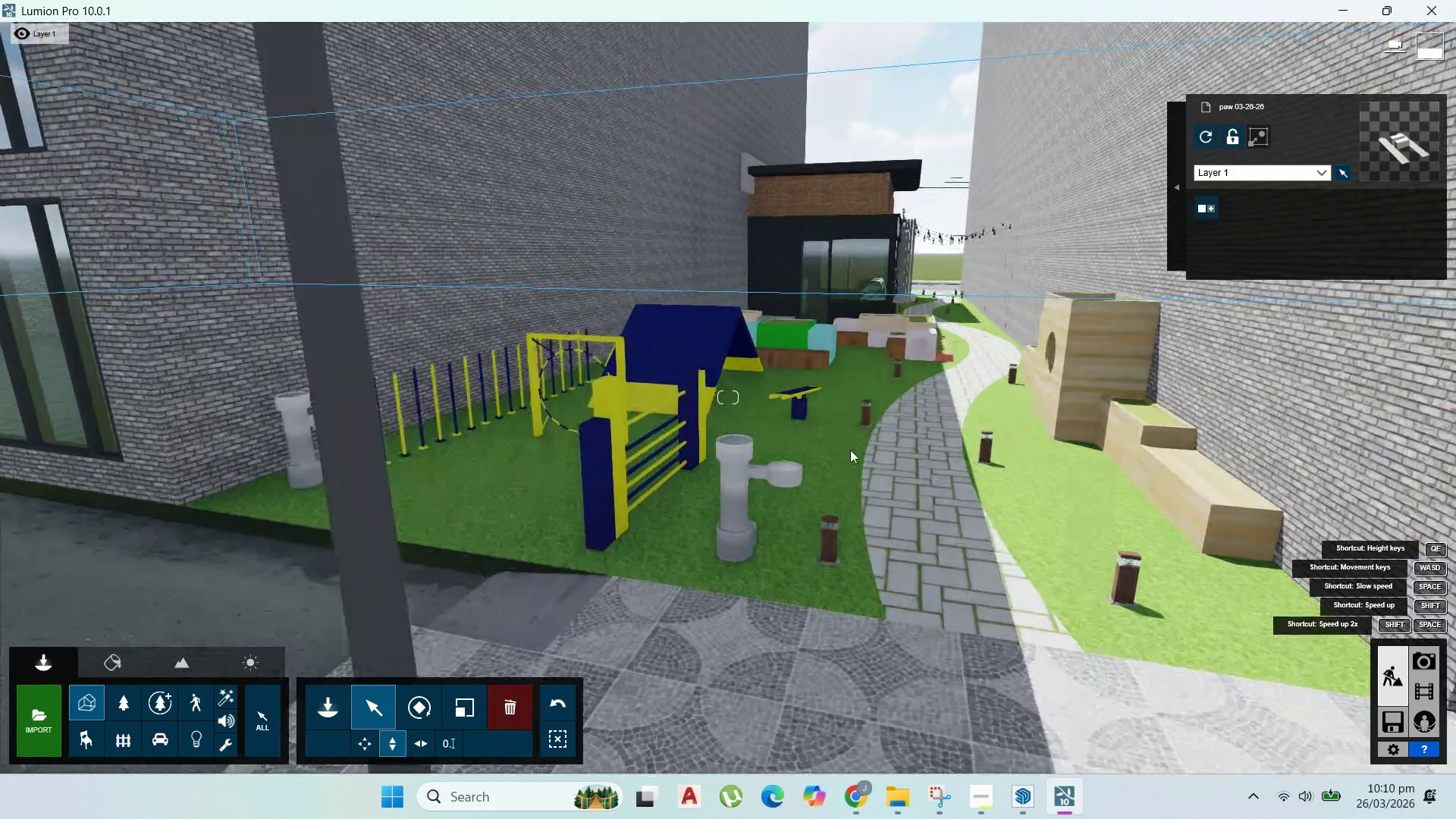 
hold_key(key=W, duration=1.52)
 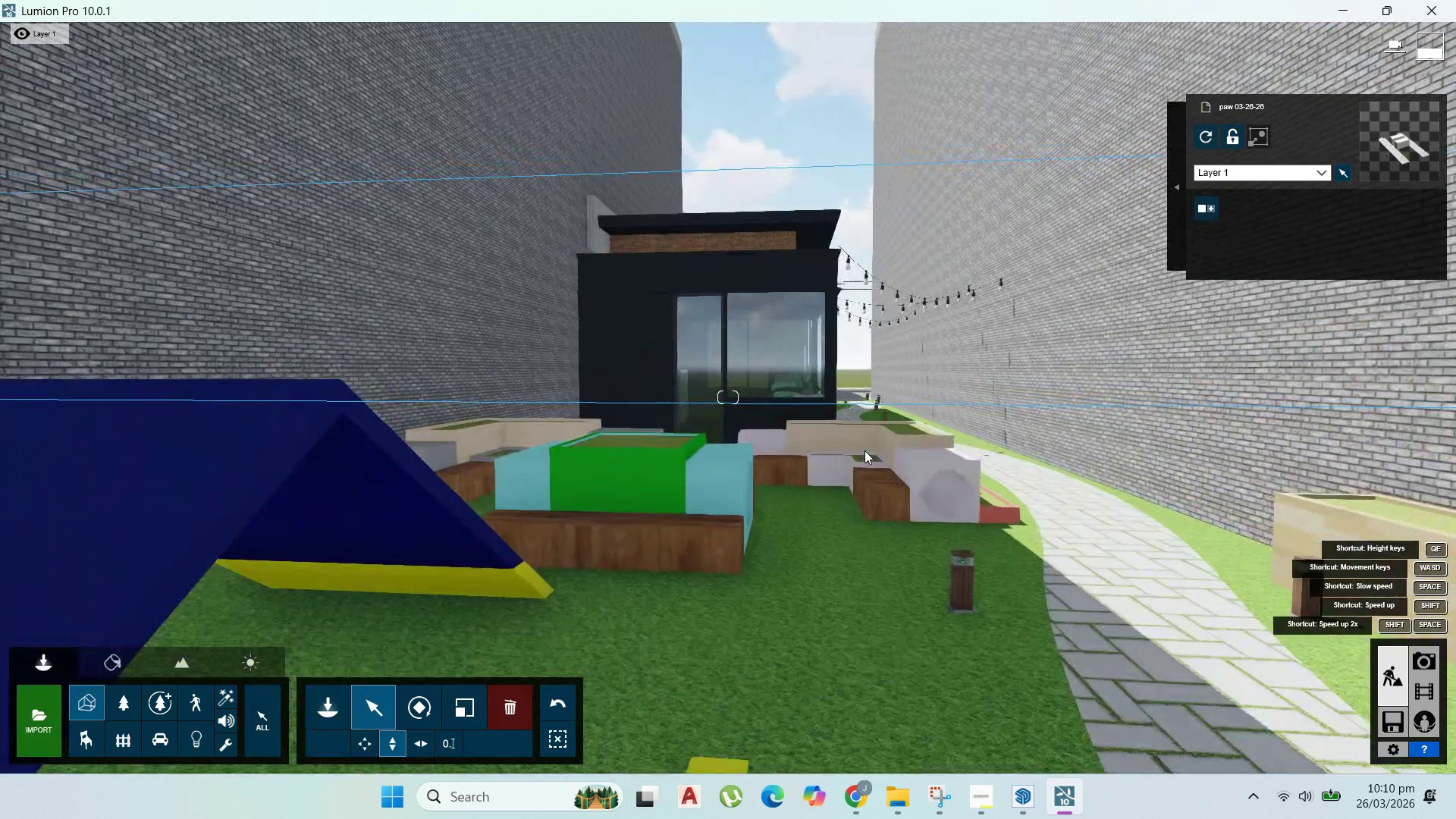 
scroll: coordinate [839, 459], scroll_direction: up, amount: 1.0
 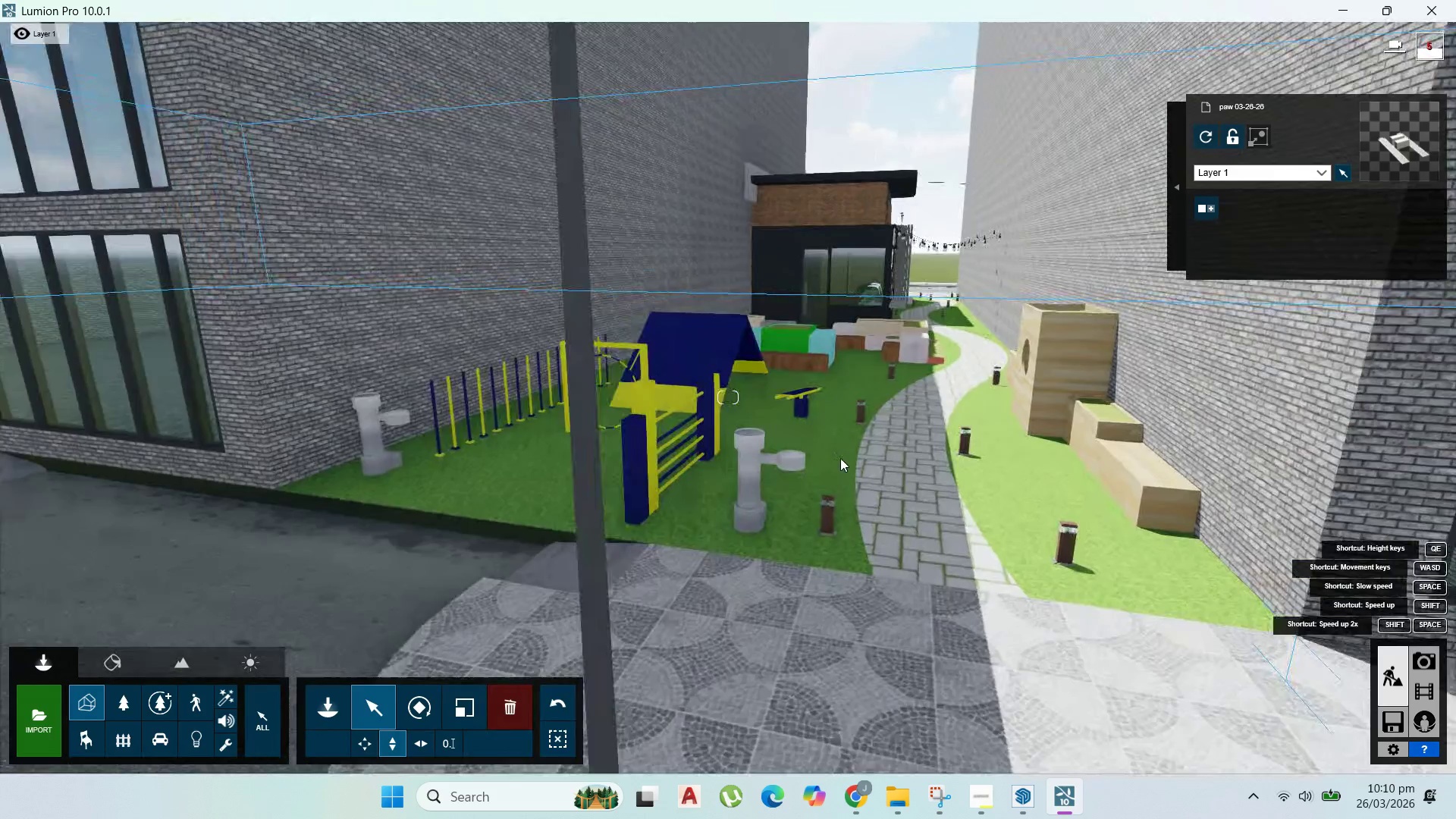 
hold_key(key=W, duration=0.31)
 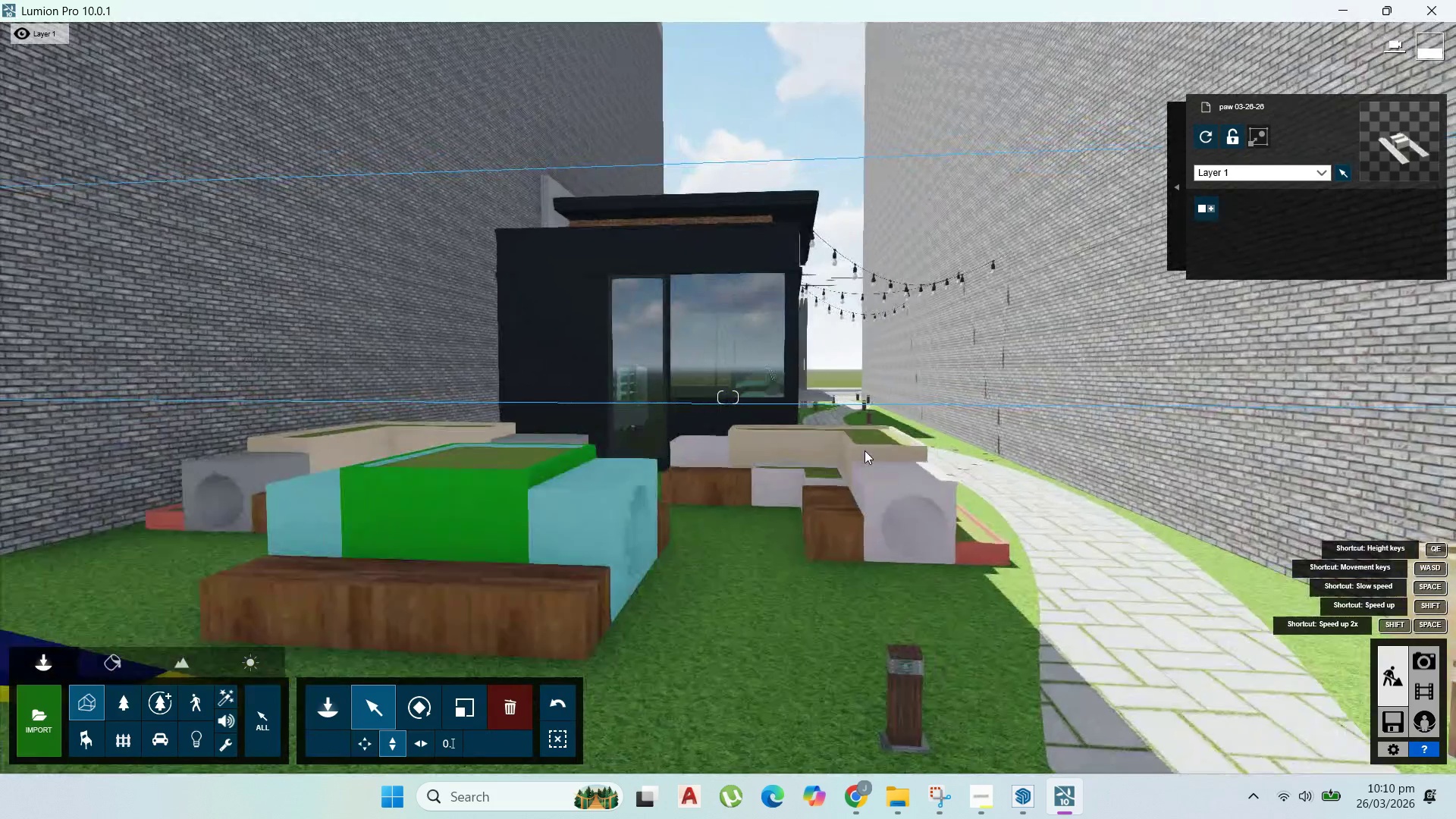 
hold_key(key=D, duration=0.84)
 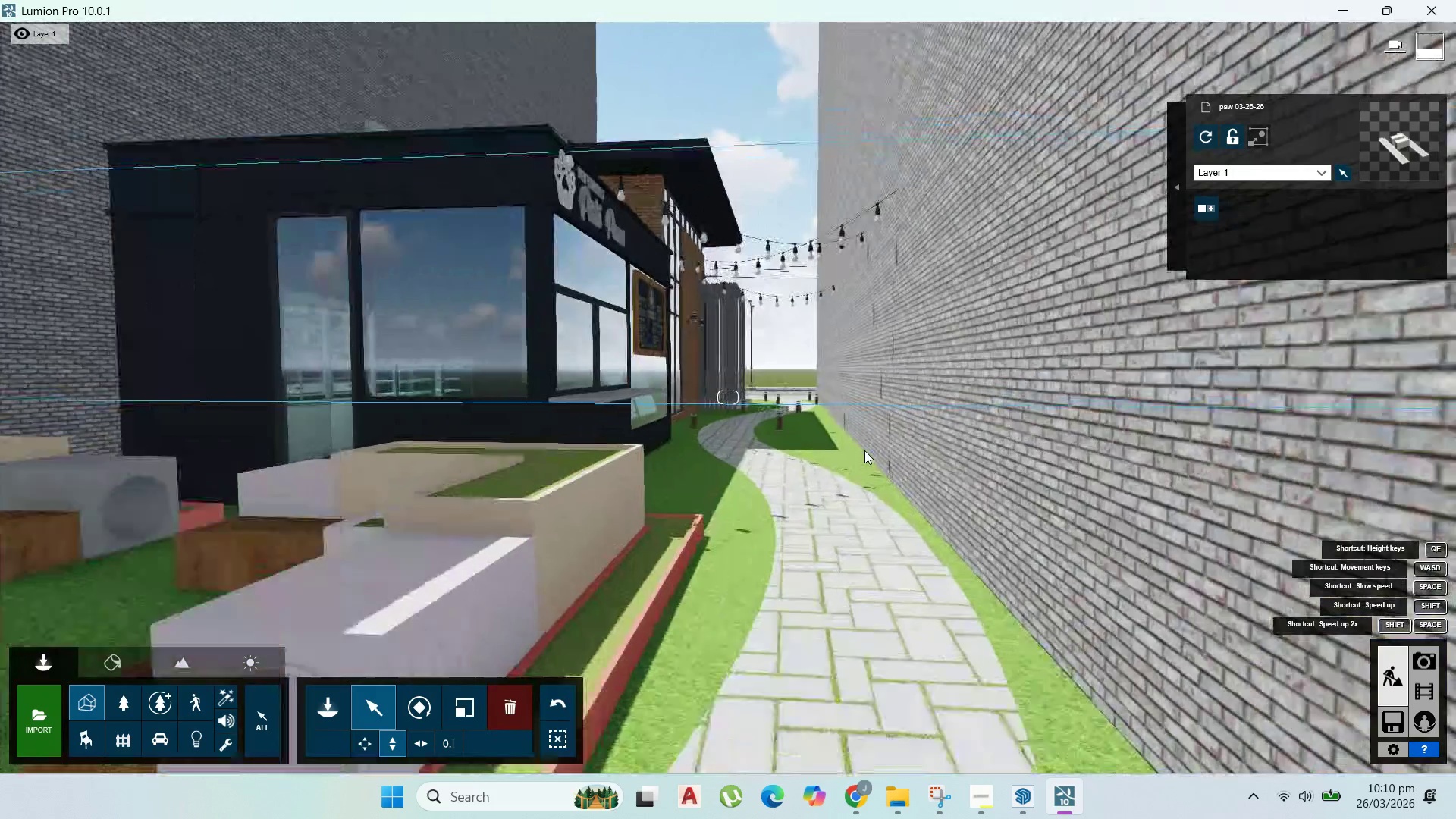 
hold_key(key=W, duration=5.3)
 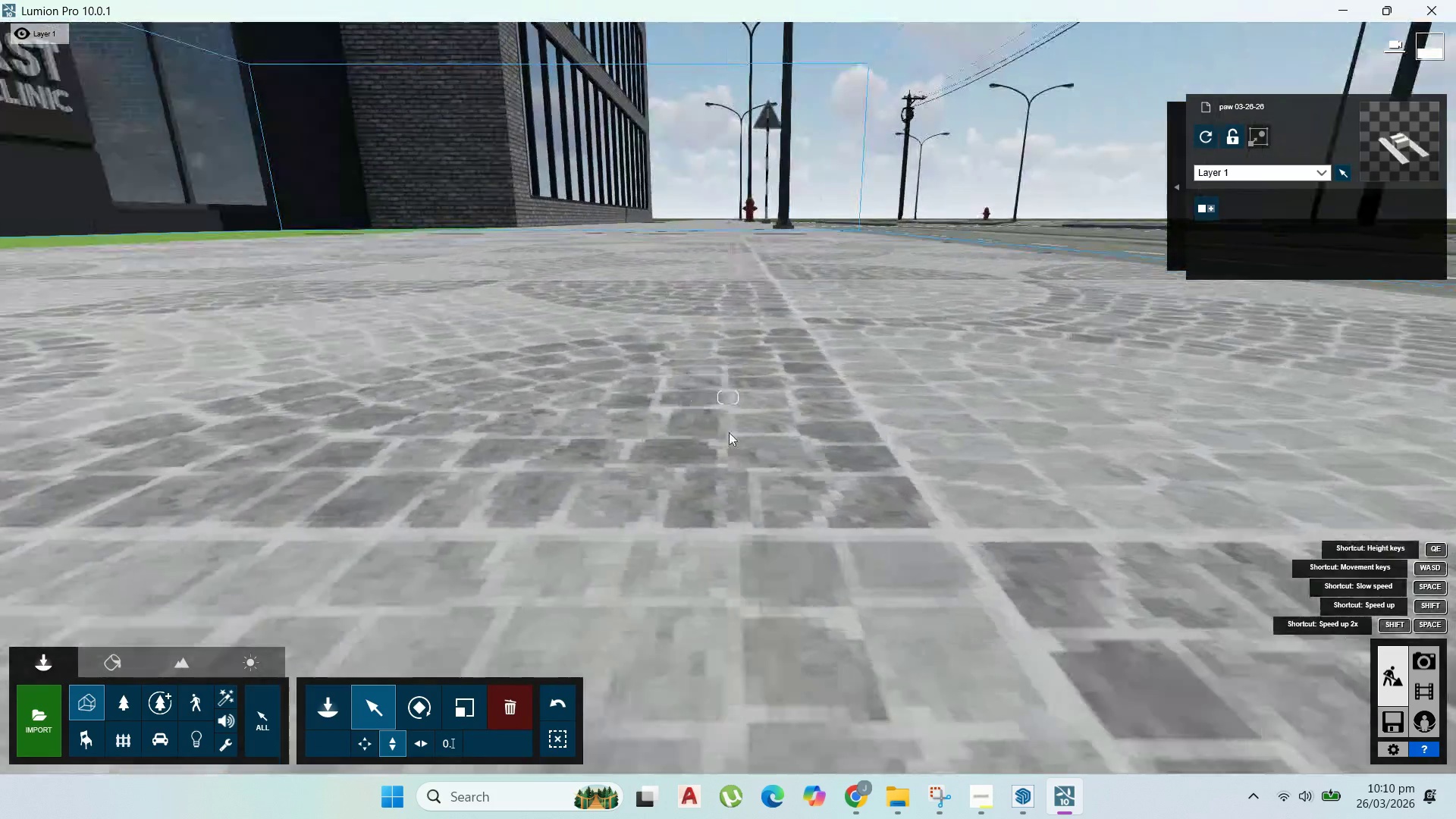 
scroll: coordinate [864, 450], scroll_direction: up, amount: 11.0
 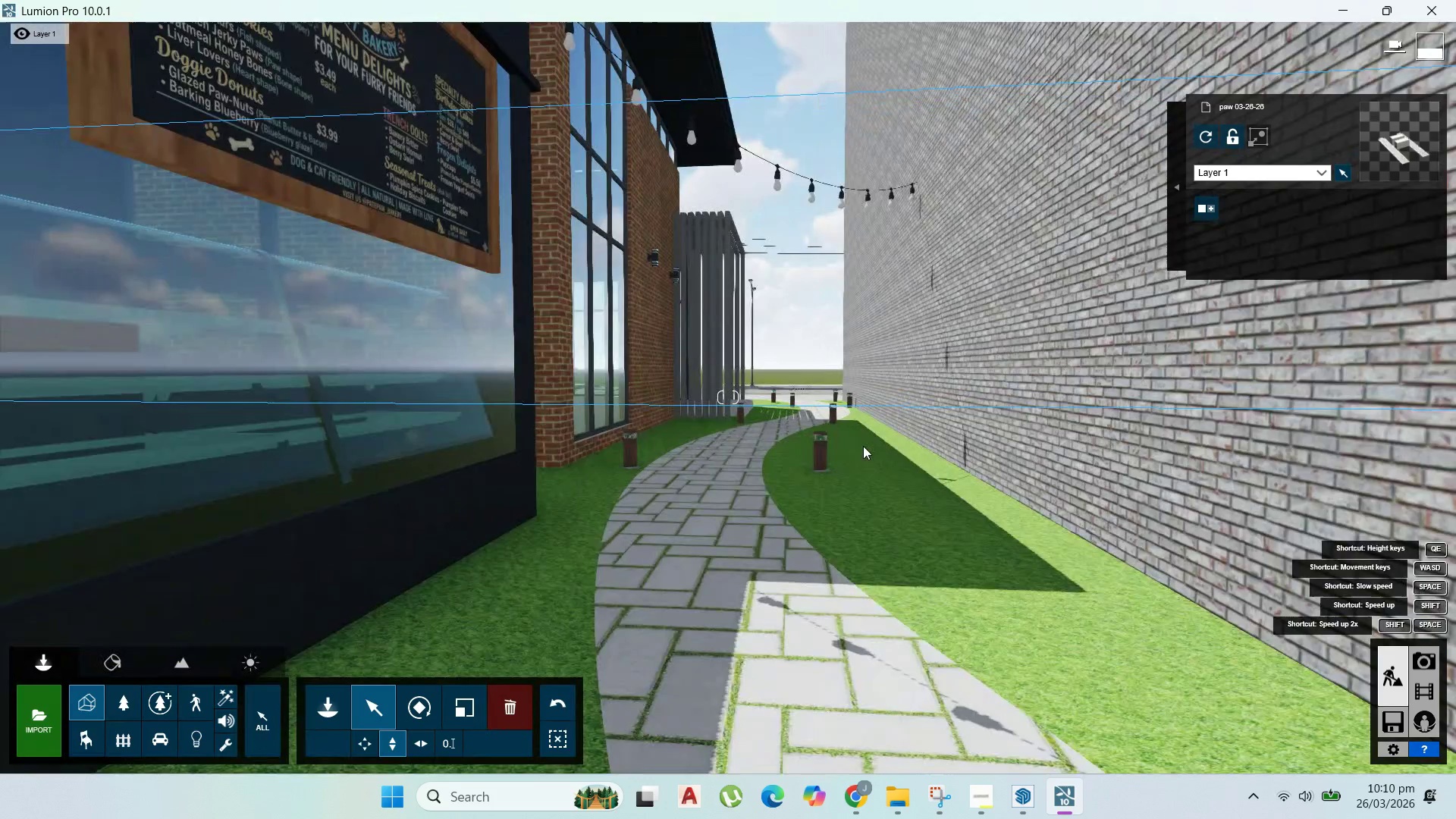 
hold_key(key=D, duration=0.72)
 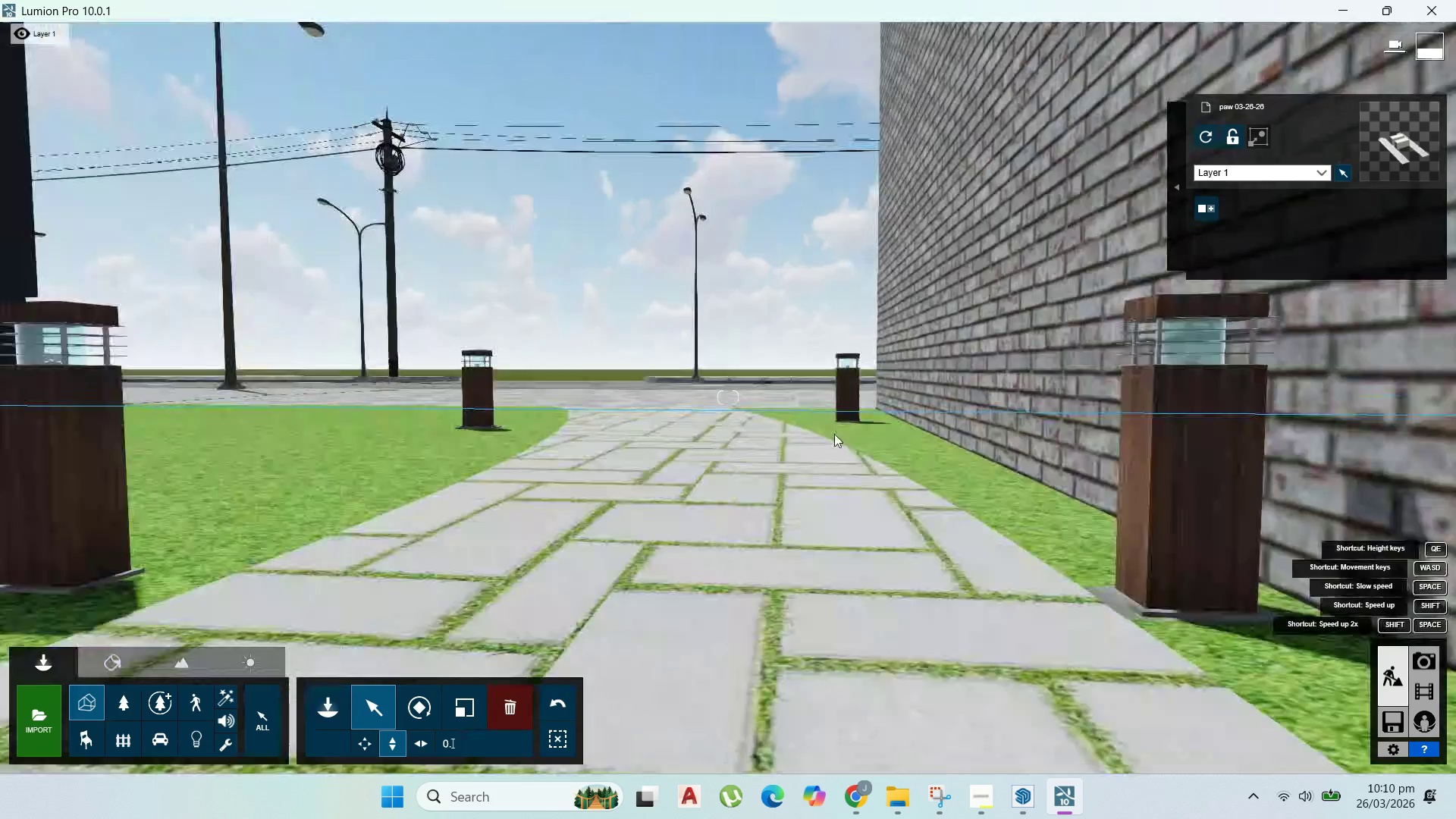 
scroll: coordinate [821, 419], scroll_direction: up, amount: 5.0
 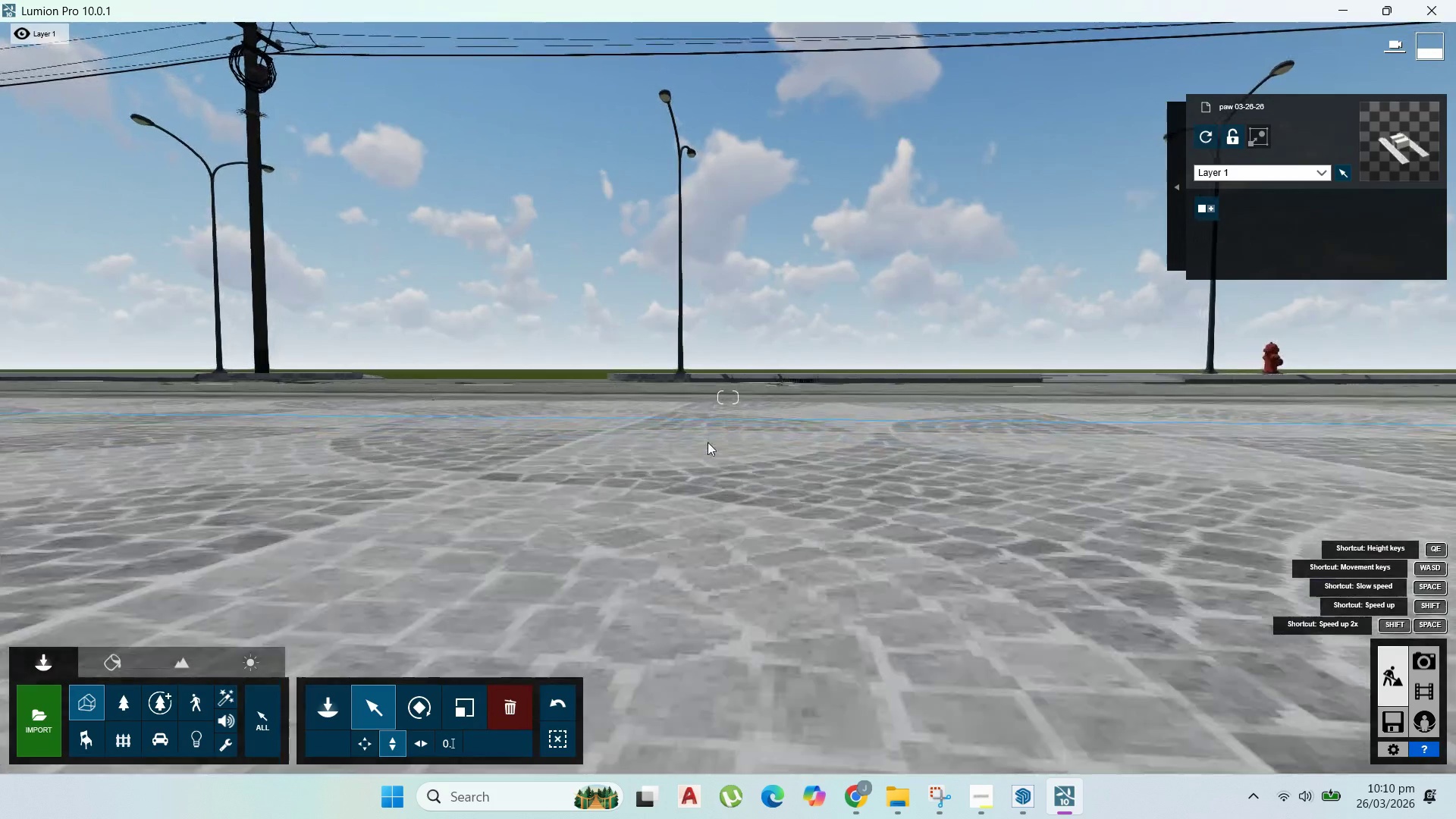 
hold_key(key=D, duration=0.83)
 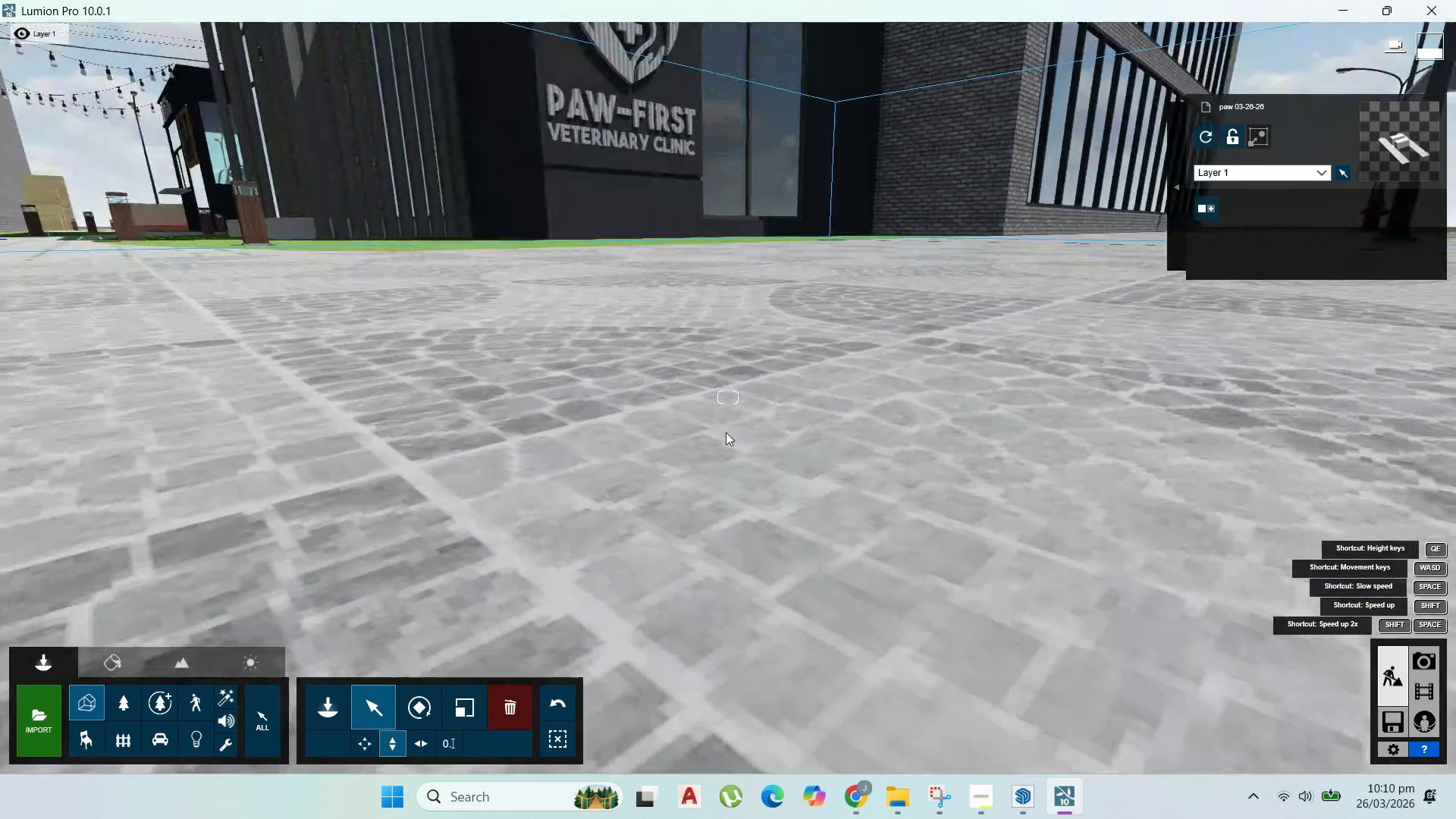 
hold_key(key=S, duration=1.53)
 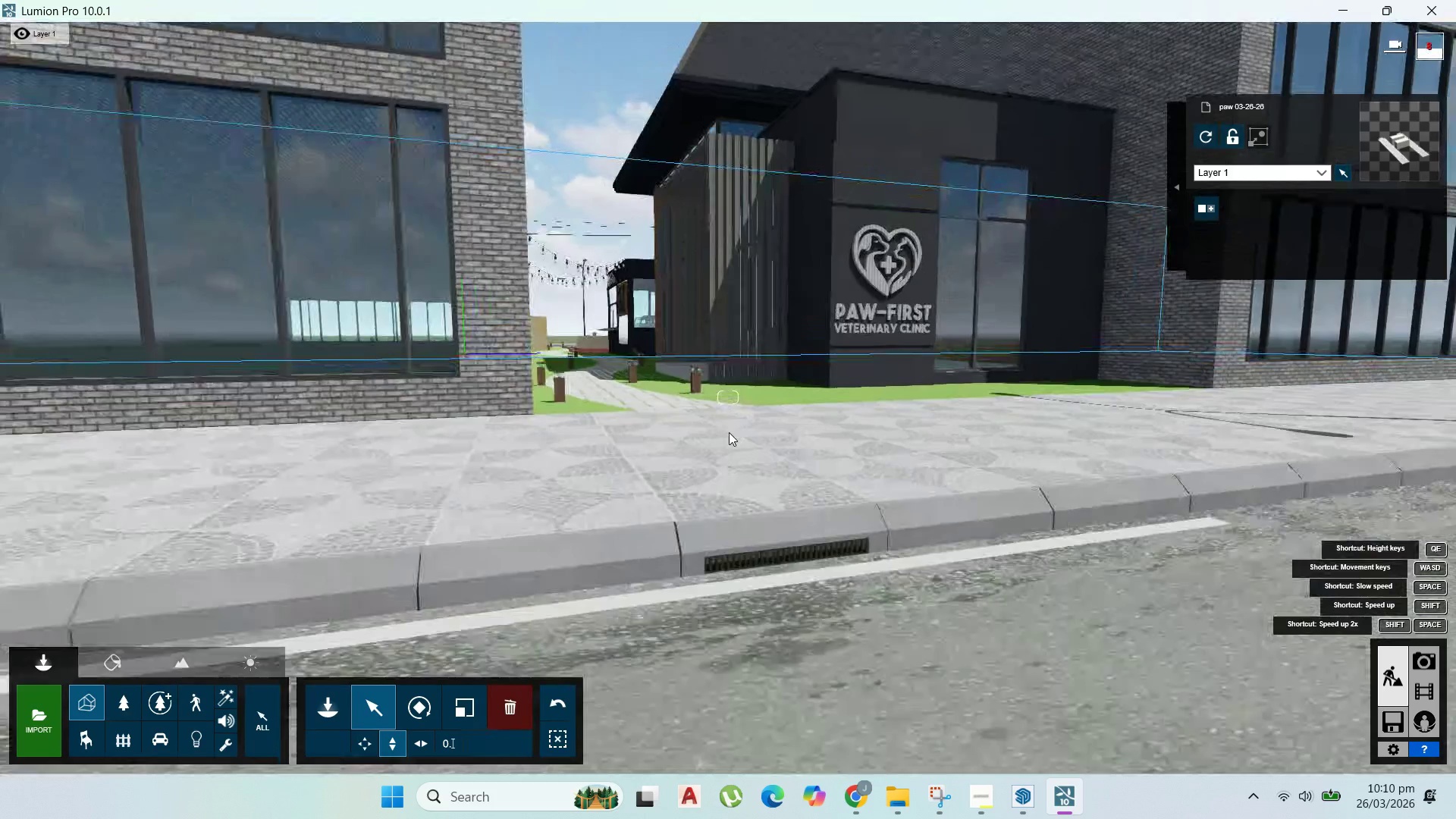 
hold_key(key=S, duration=1.5)
 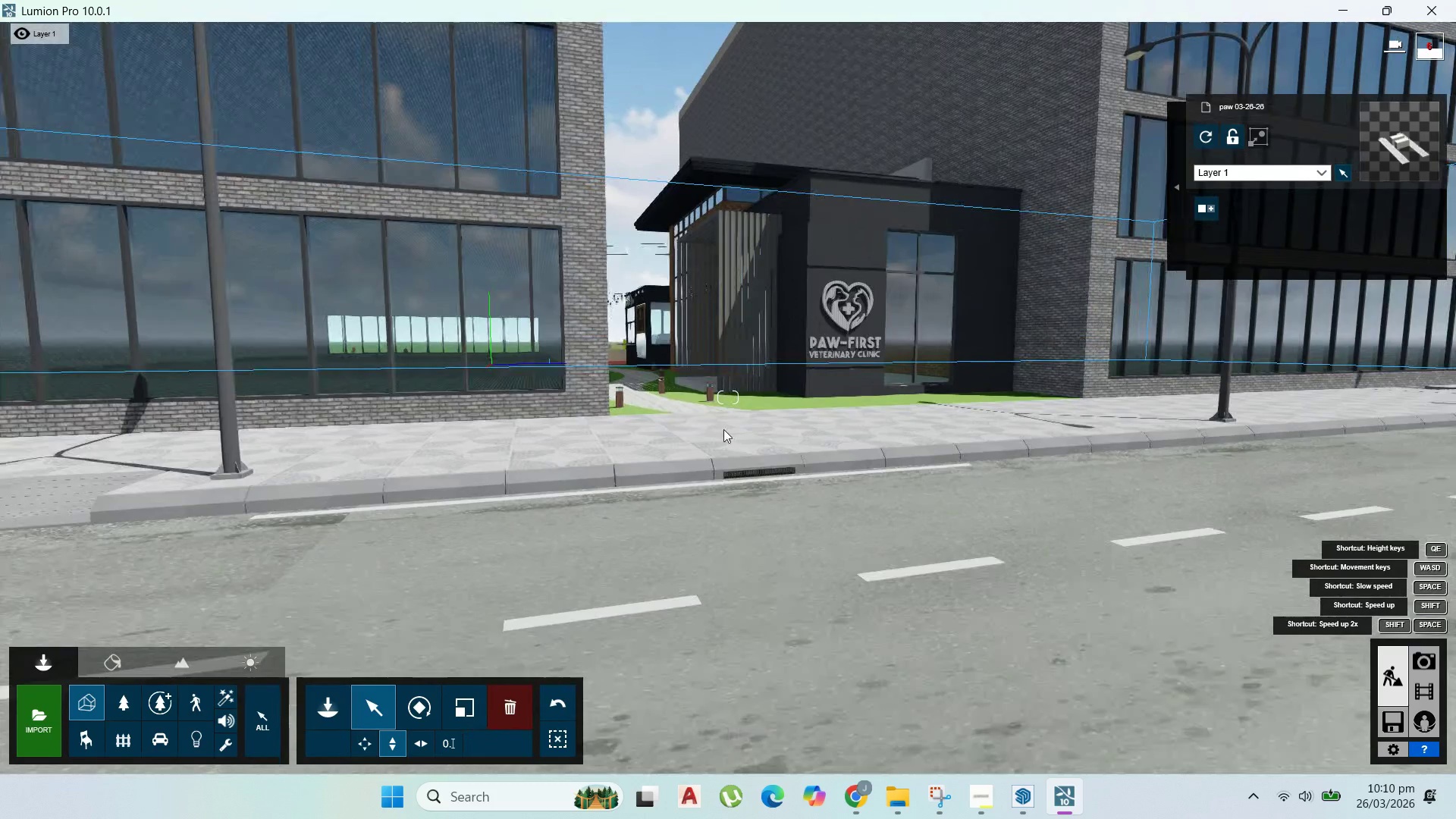 
type(sssssss)
 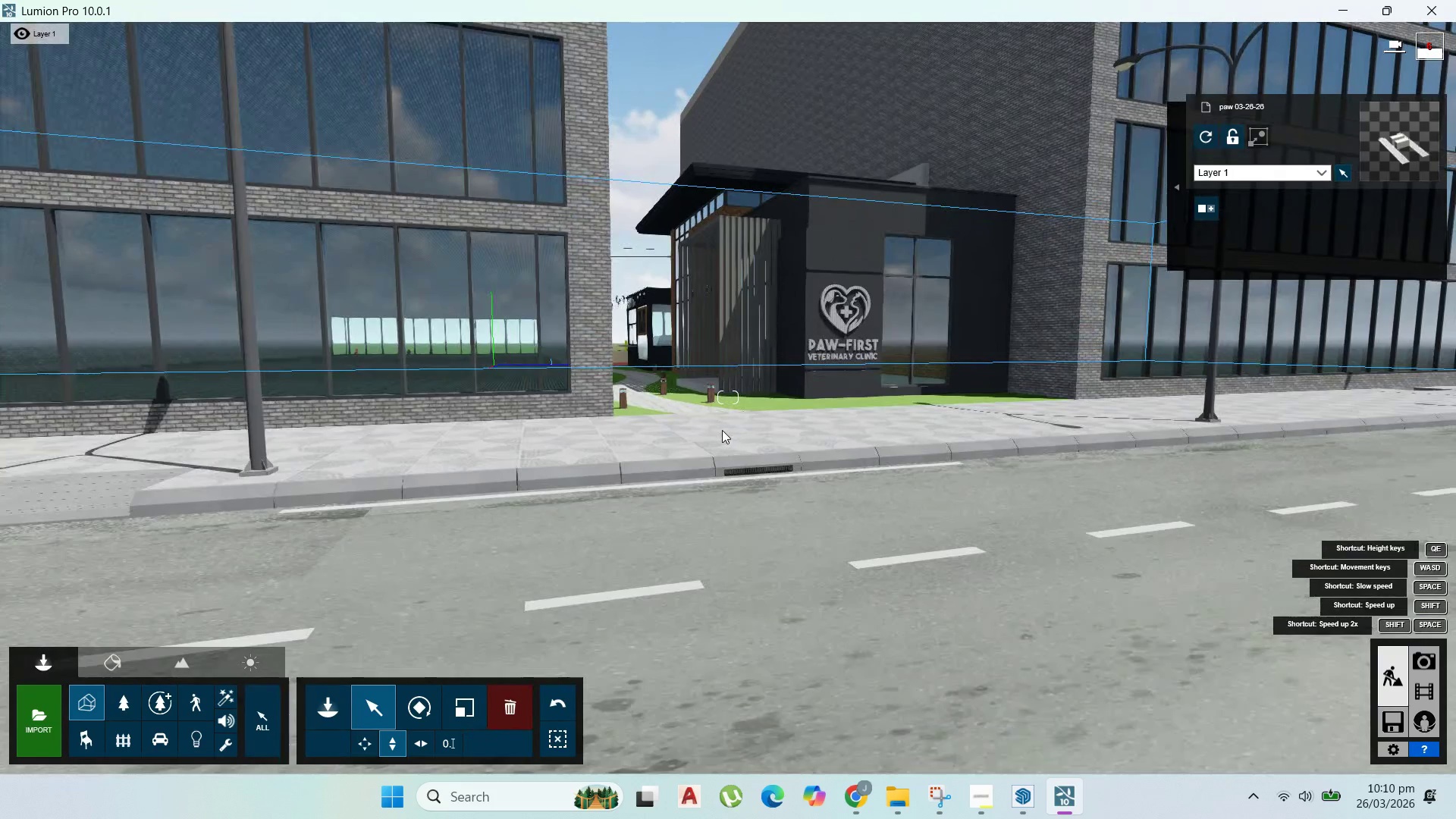 
hold_key(key=D, duration=0.92)
 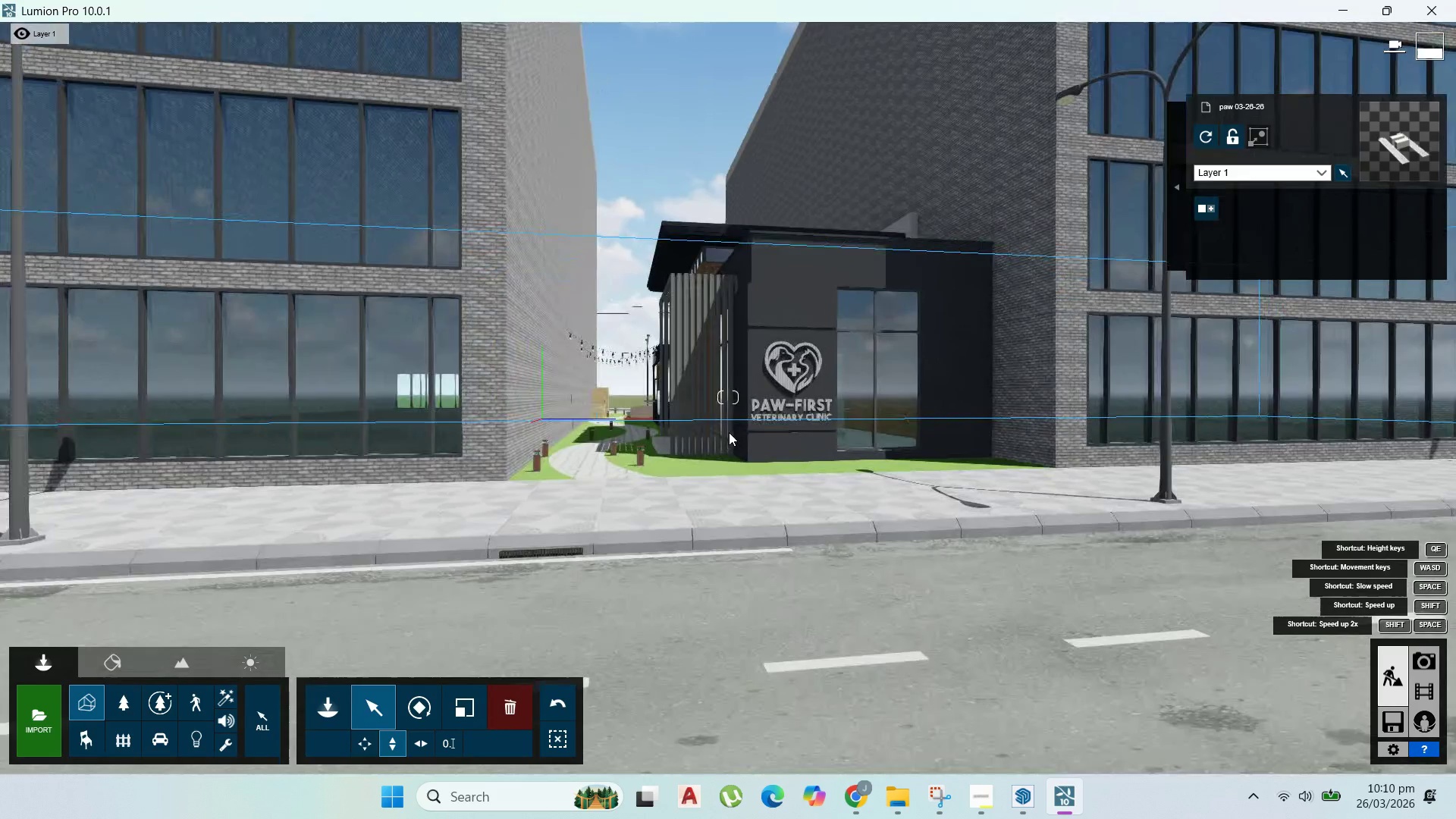 
hold_key(key=W, duration=1.5)
 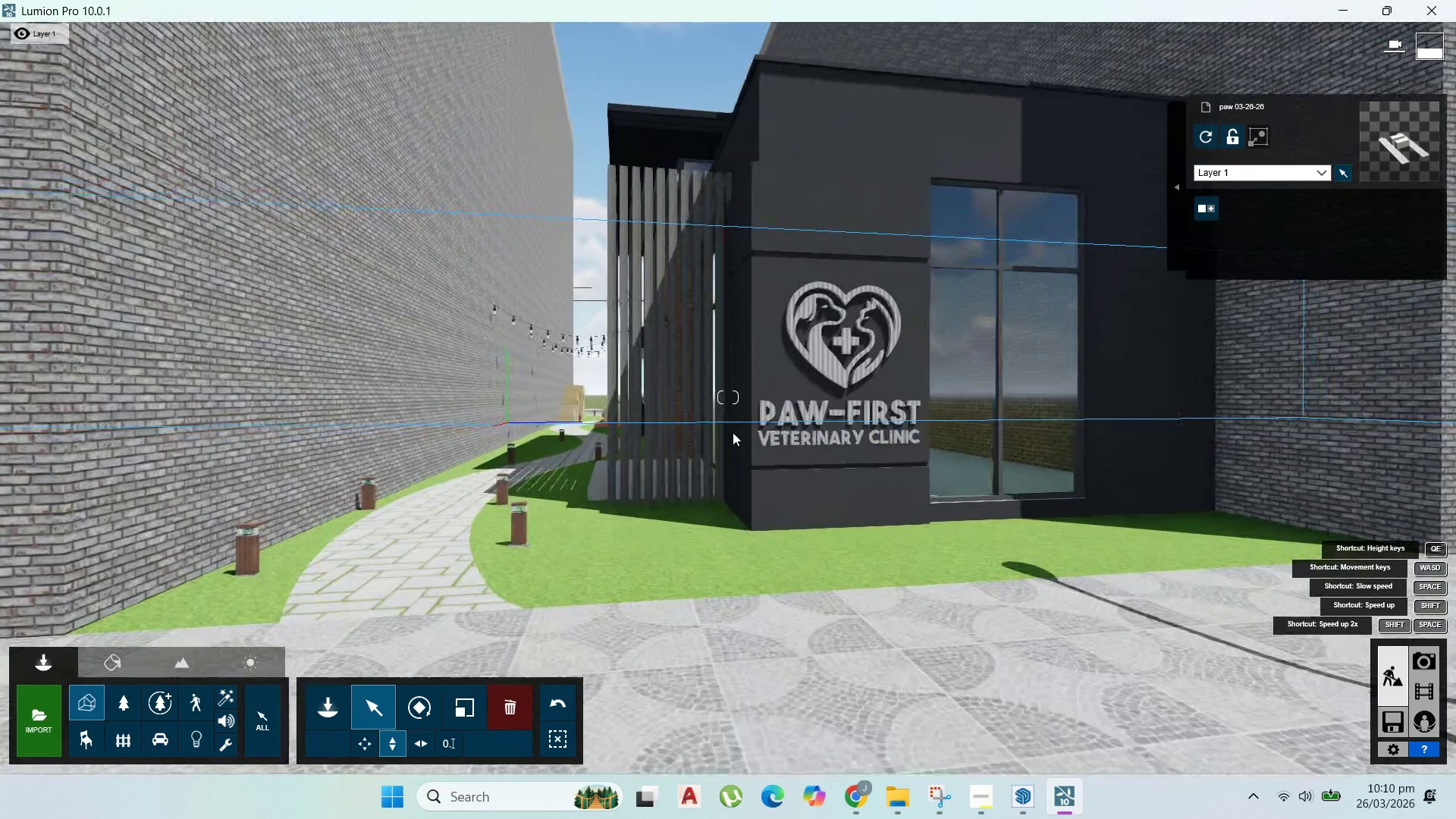 
scroll: coordinate [729, 432], scroll_direction: up, amount: 1.0
 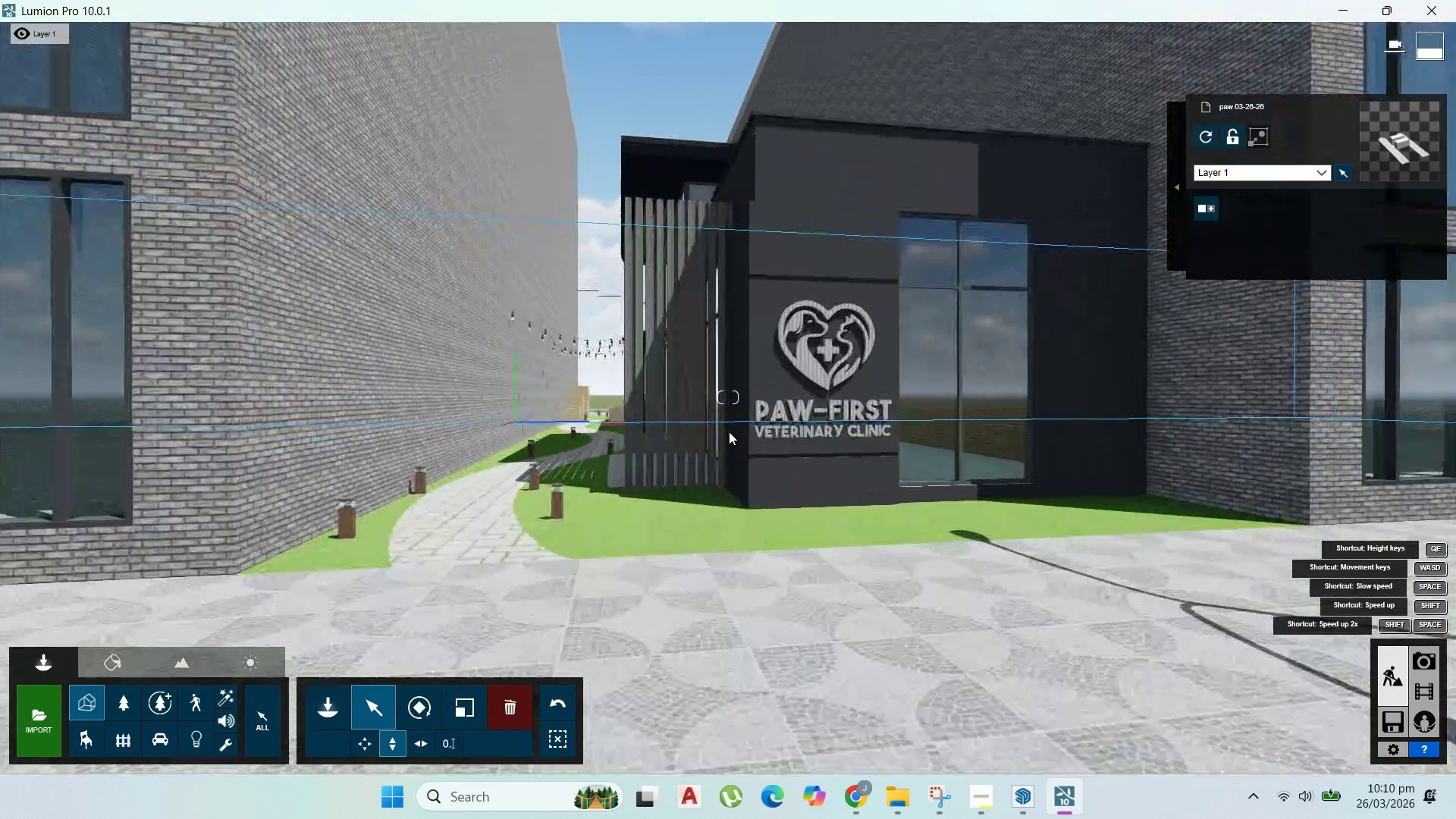 
key(A)
 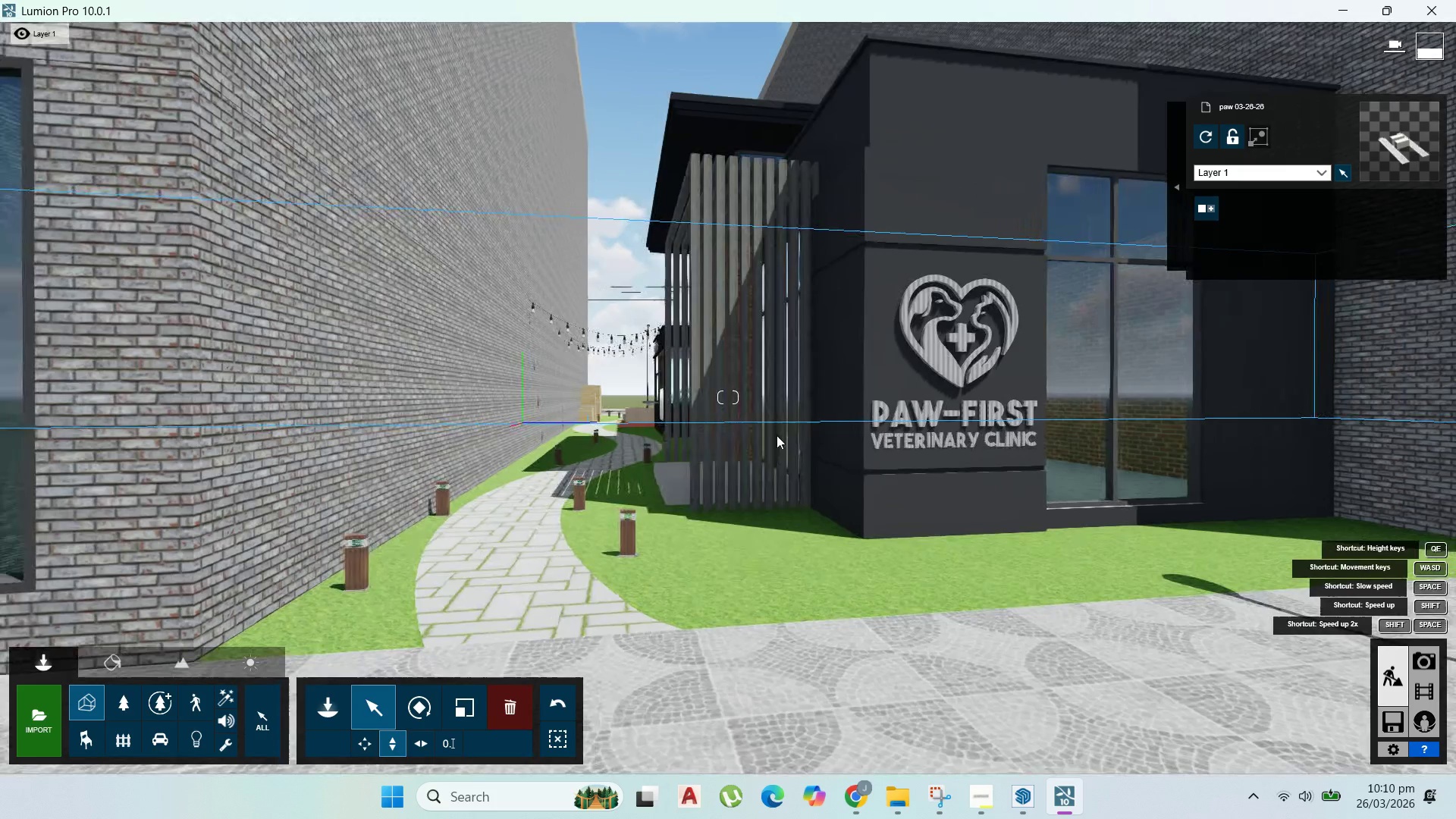 
type(waw)
 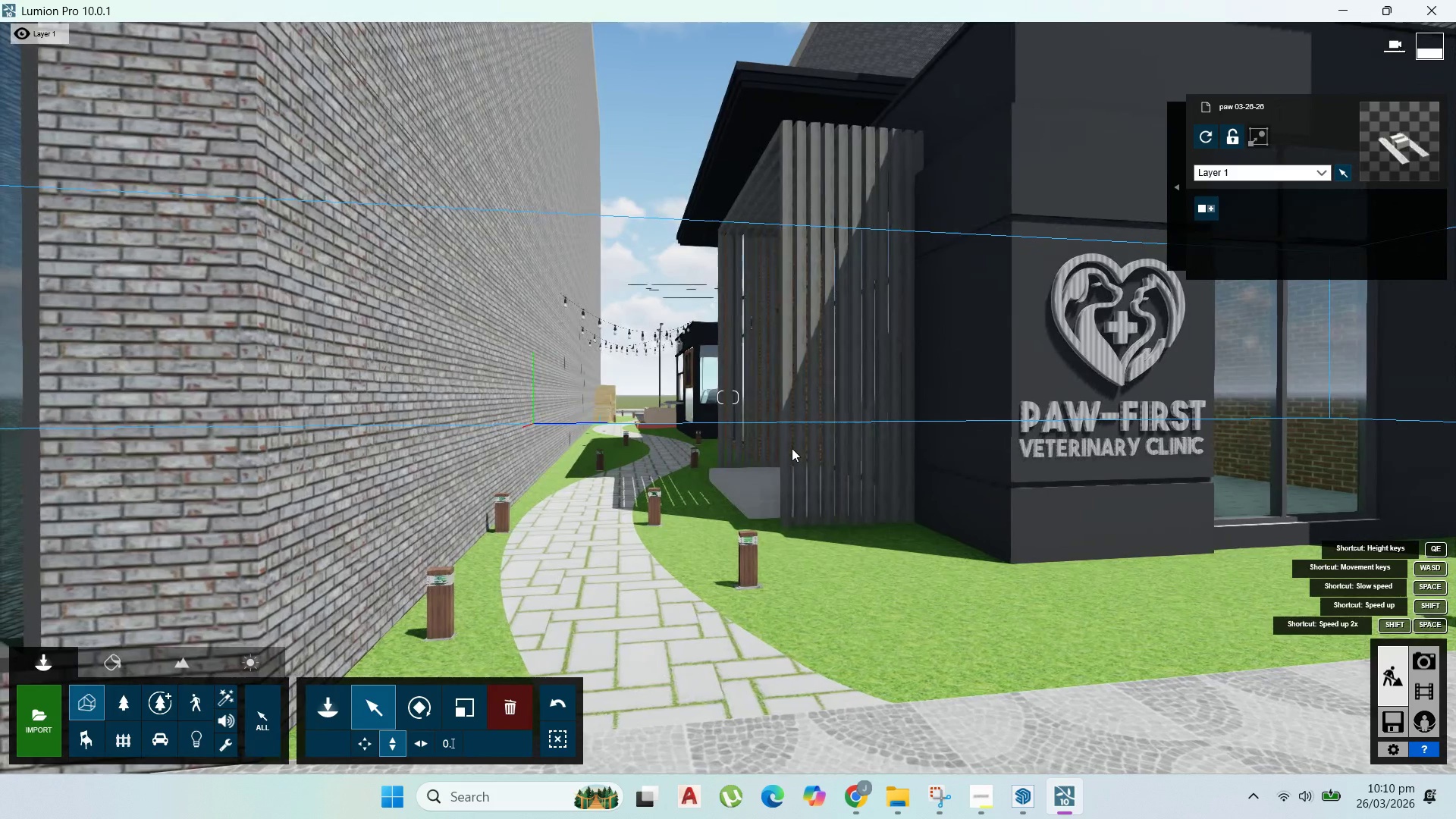 
scroll: coordinate [792, 448], scroll_direction: up, amount: 1.0
 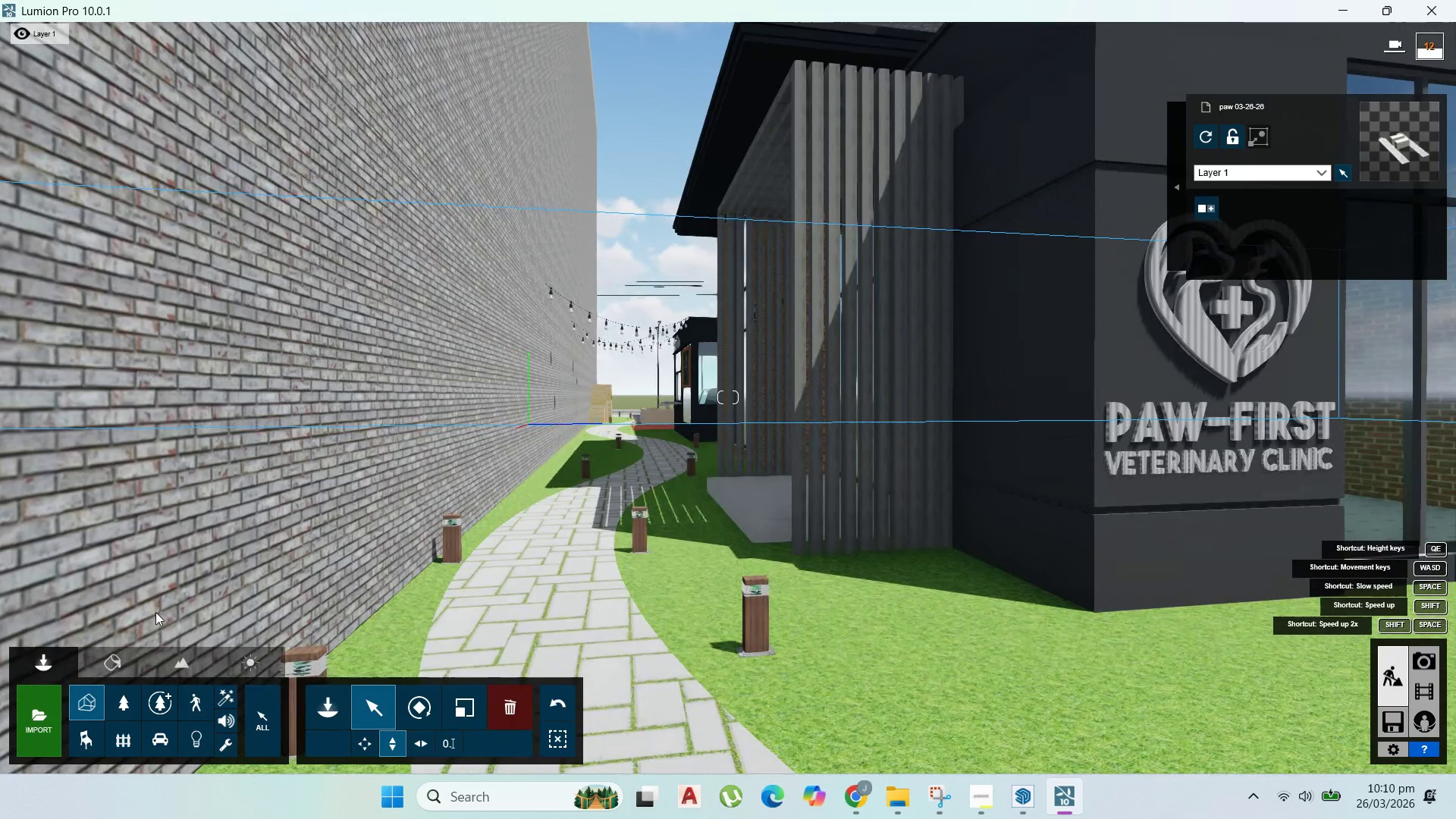 
left_click([117, 660])
 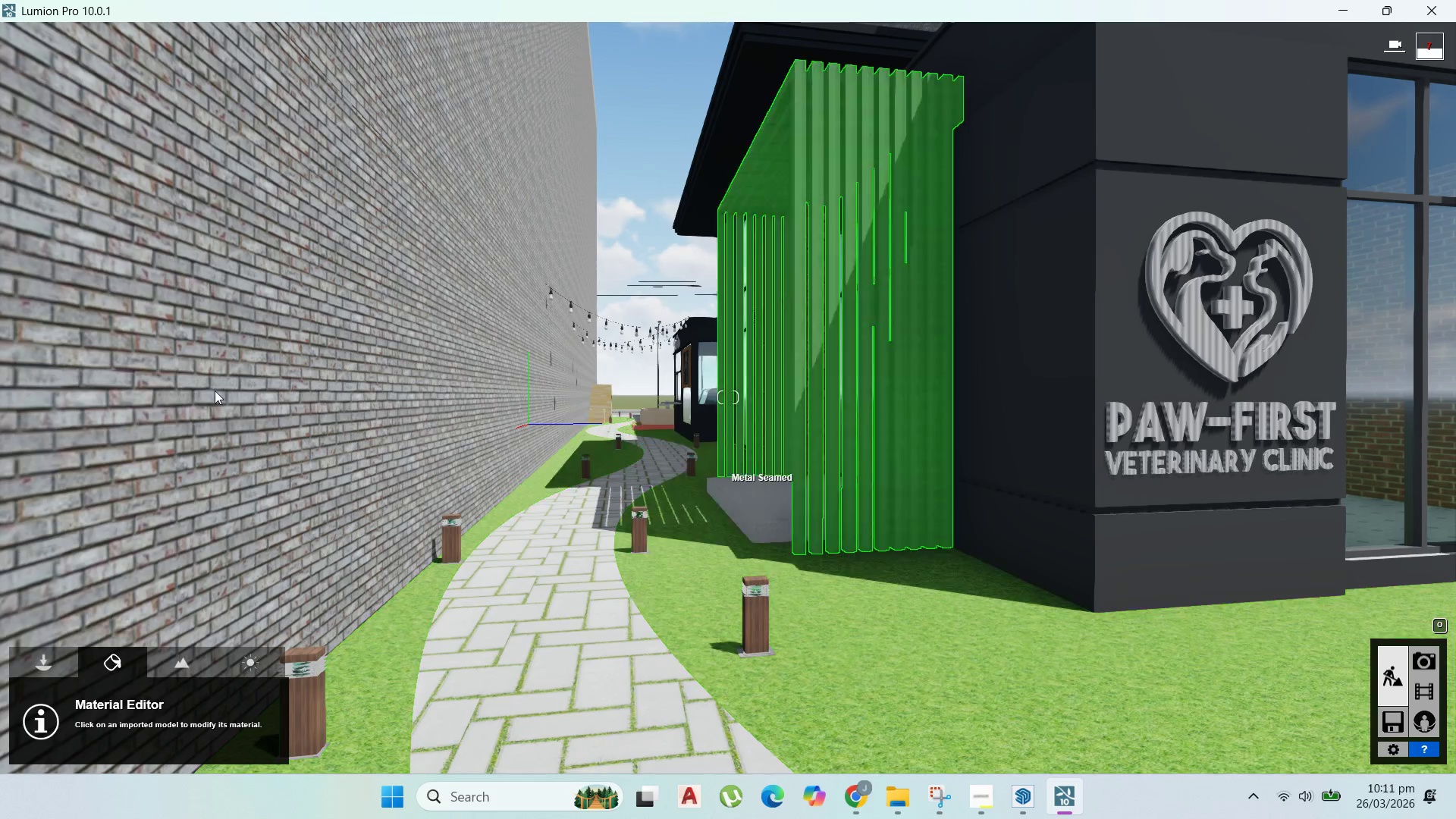 
left_click([209, 354])
 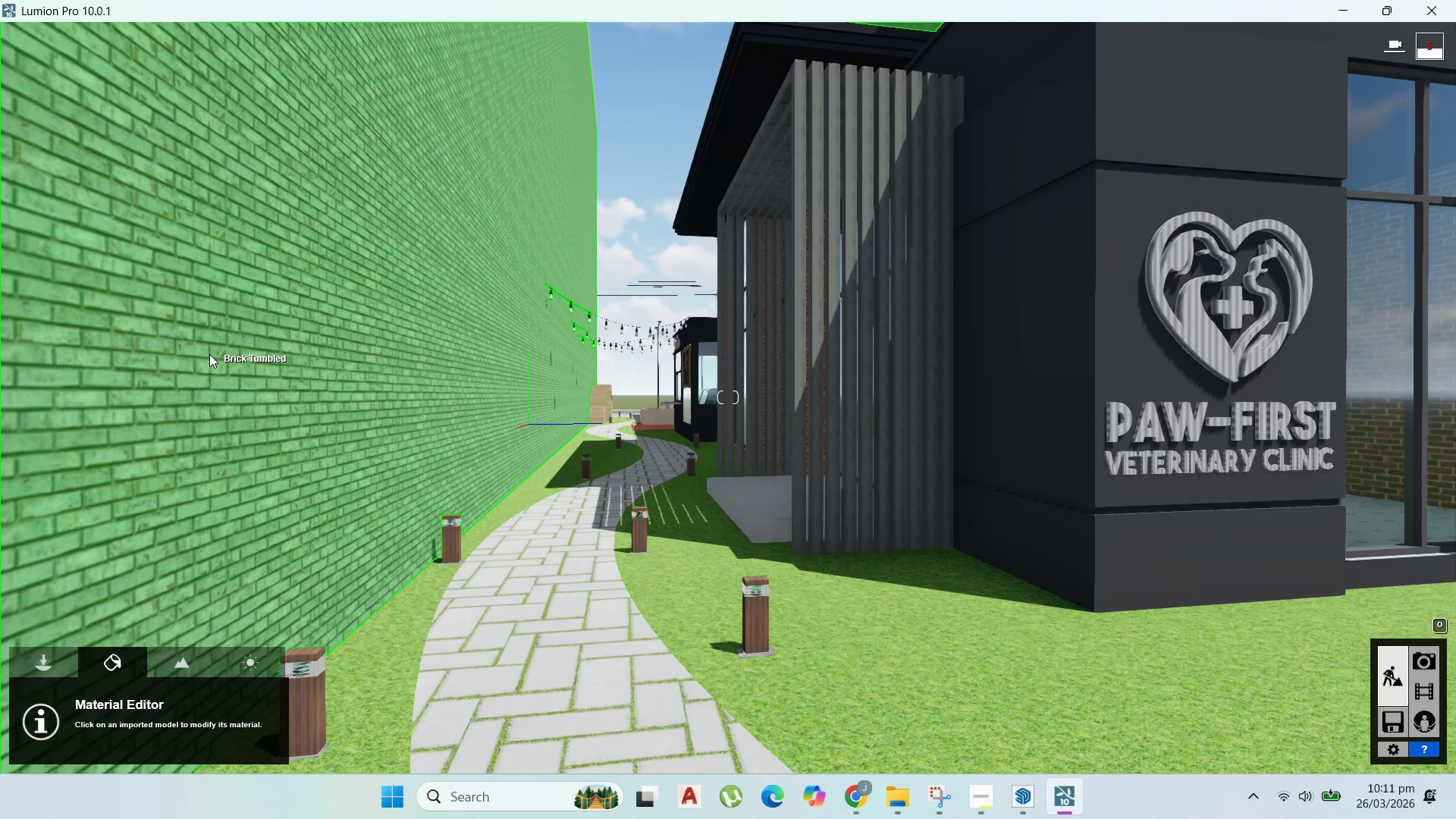 
wait(8.56)
 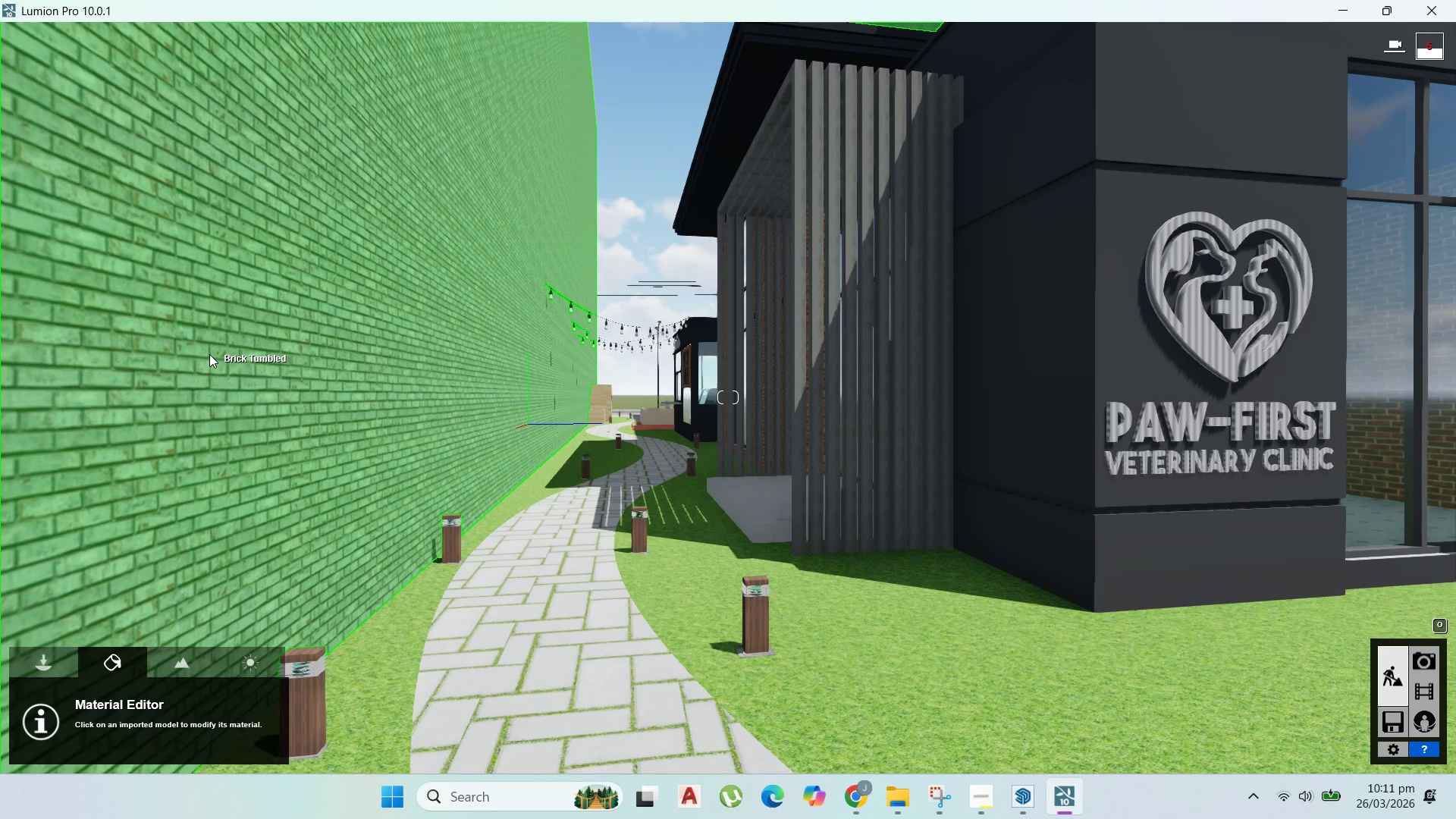 
left_click([763, 48])
 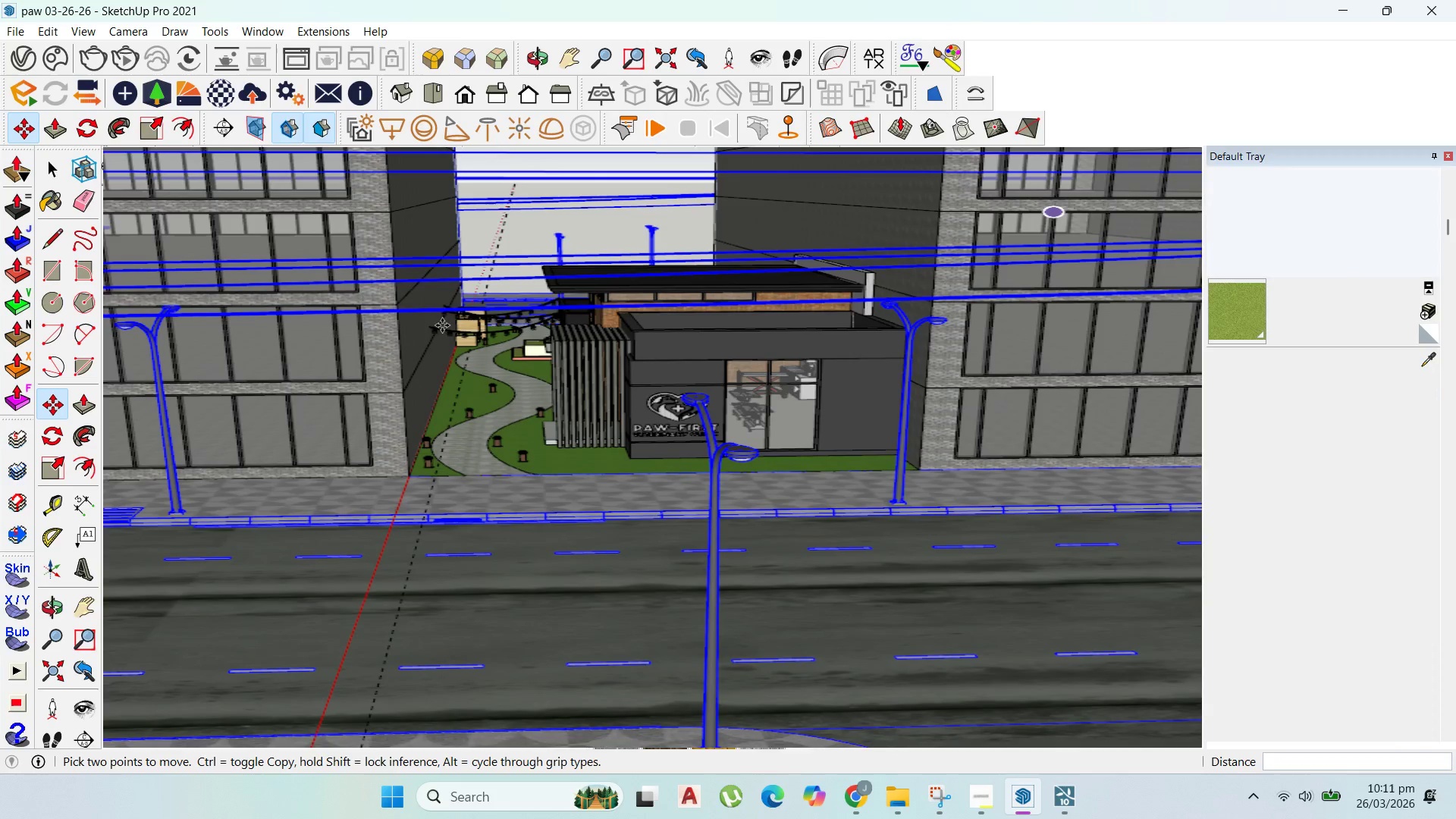 
scroll: coordinate [697, 410], scroll_direction: up, amount: 17.0
 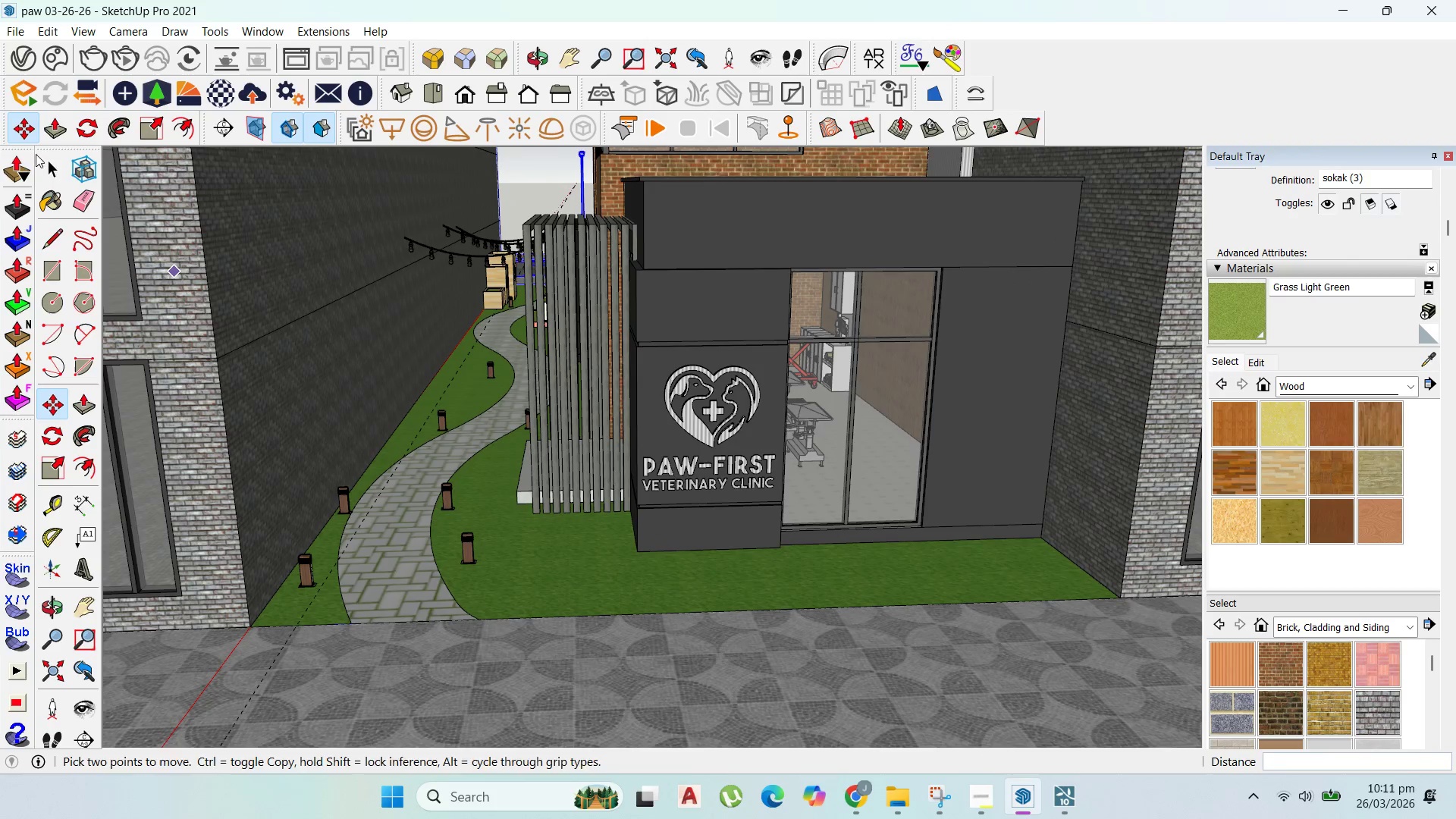 
left_click([52, 163])
 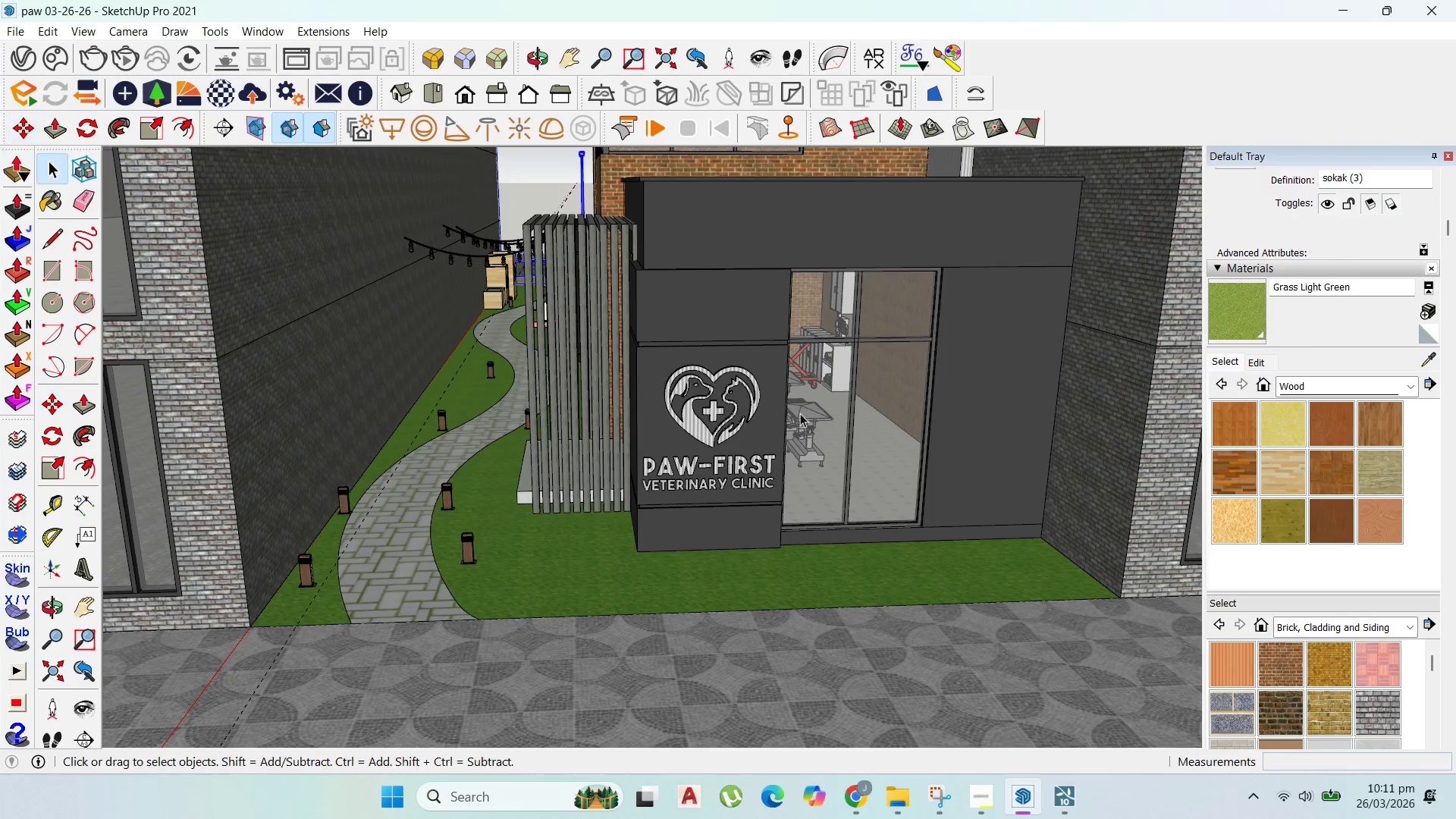 
scroll: coordinate [910, 629], scroll_direction: up, amount: 40.0
 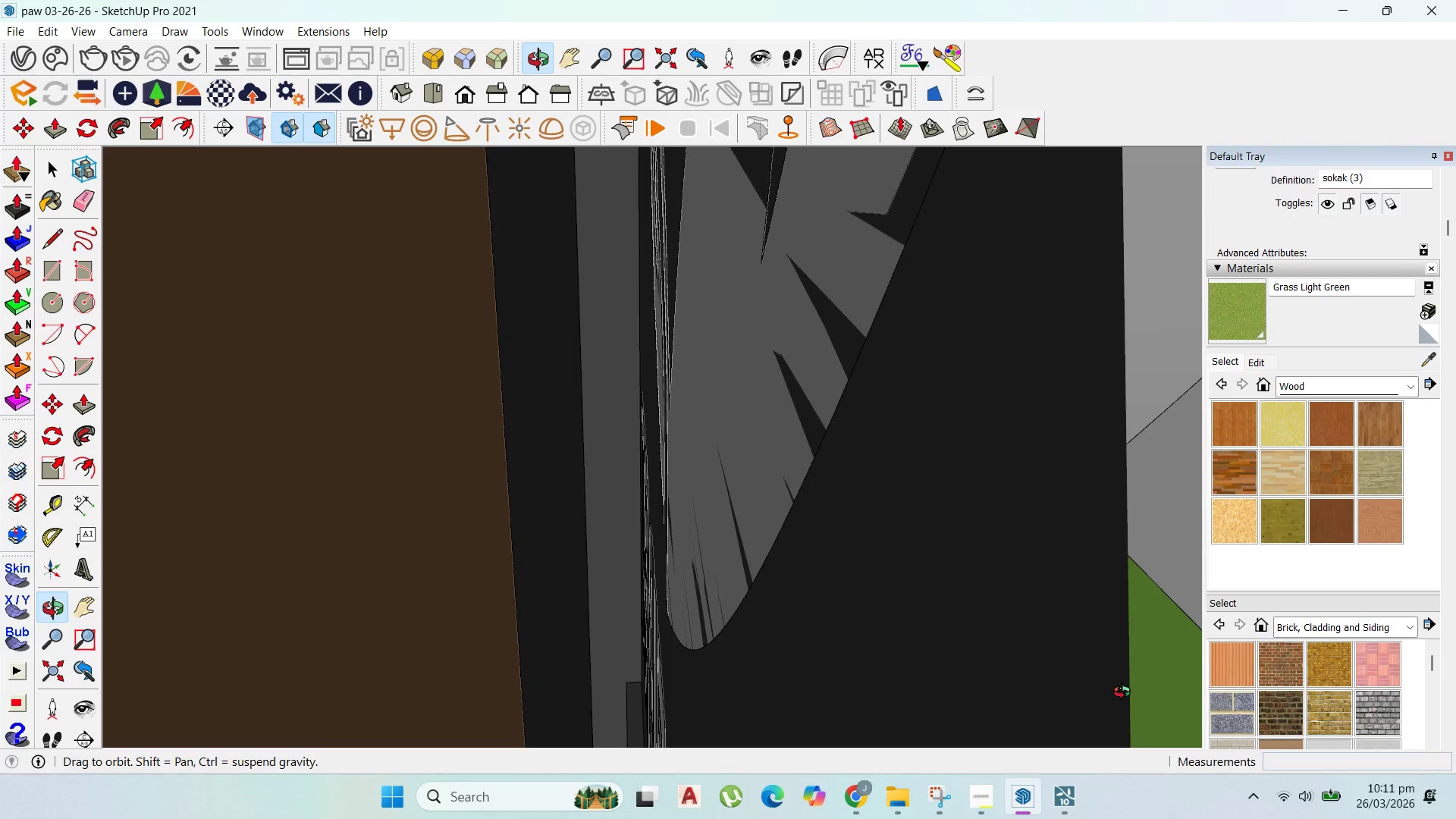 
scroll: coordinate [779, 559], scroll_direction: down, amount: 24.0
 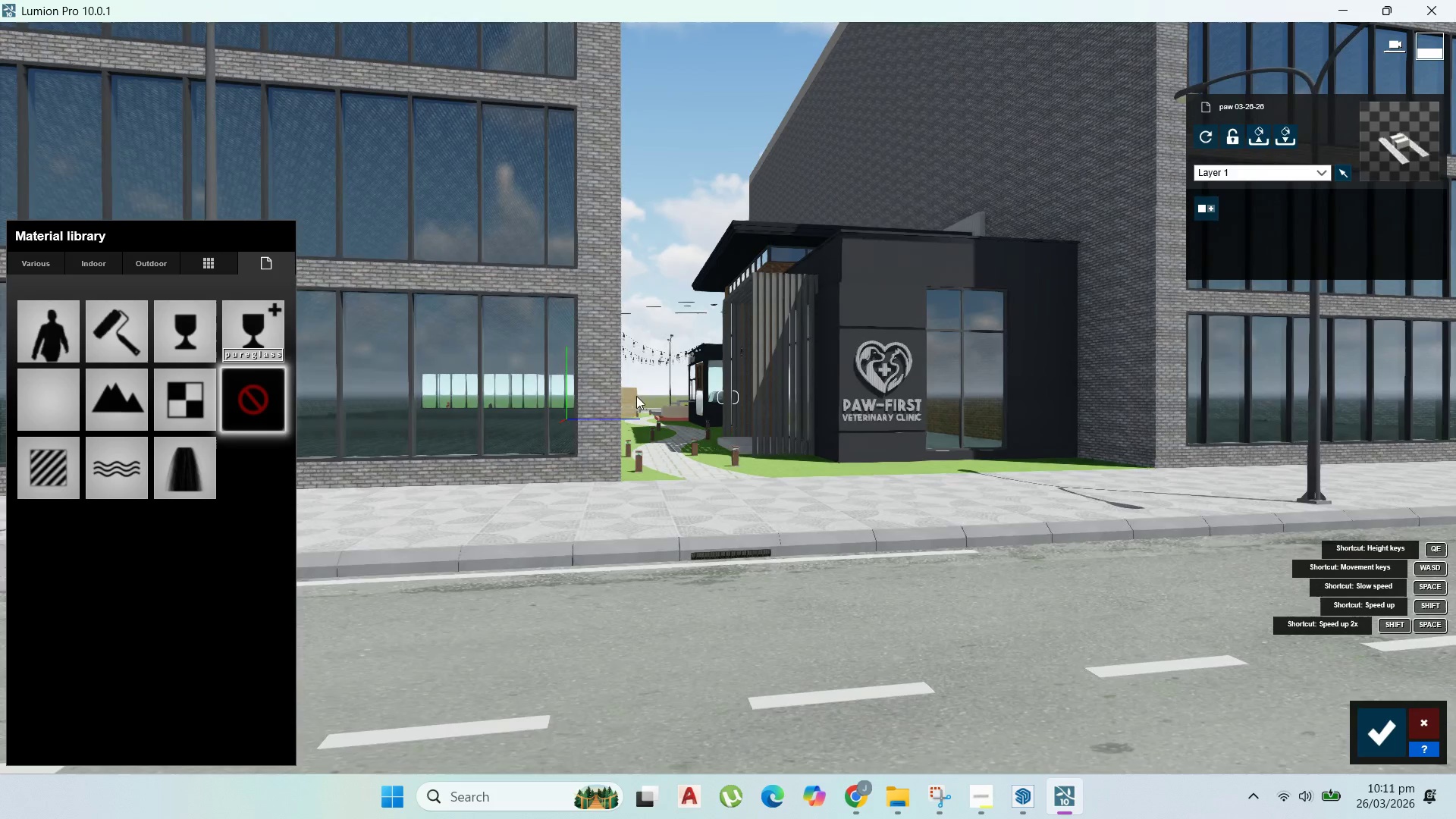 
left_click([612, 384])
 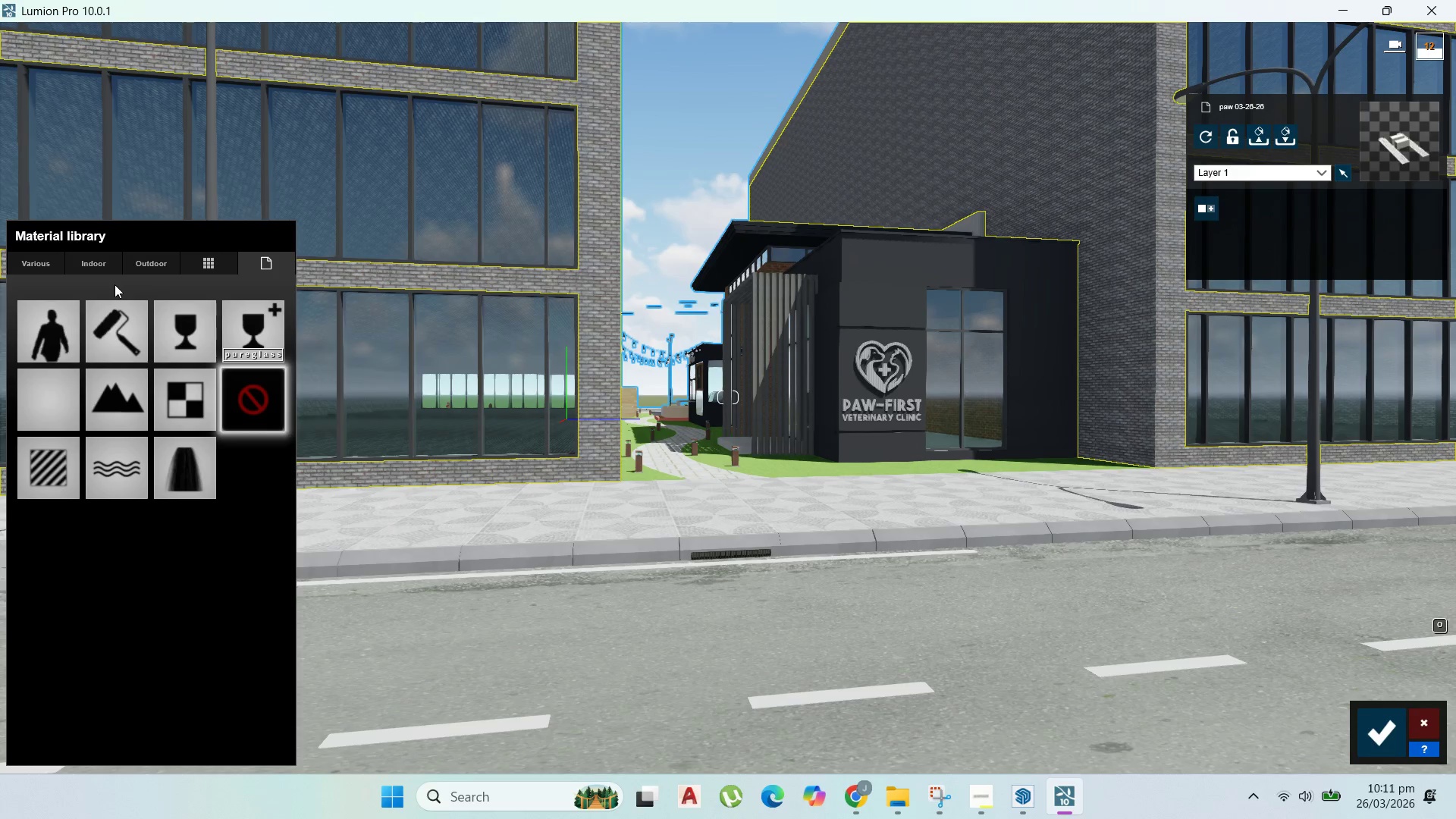 
left_click([154, 258])
 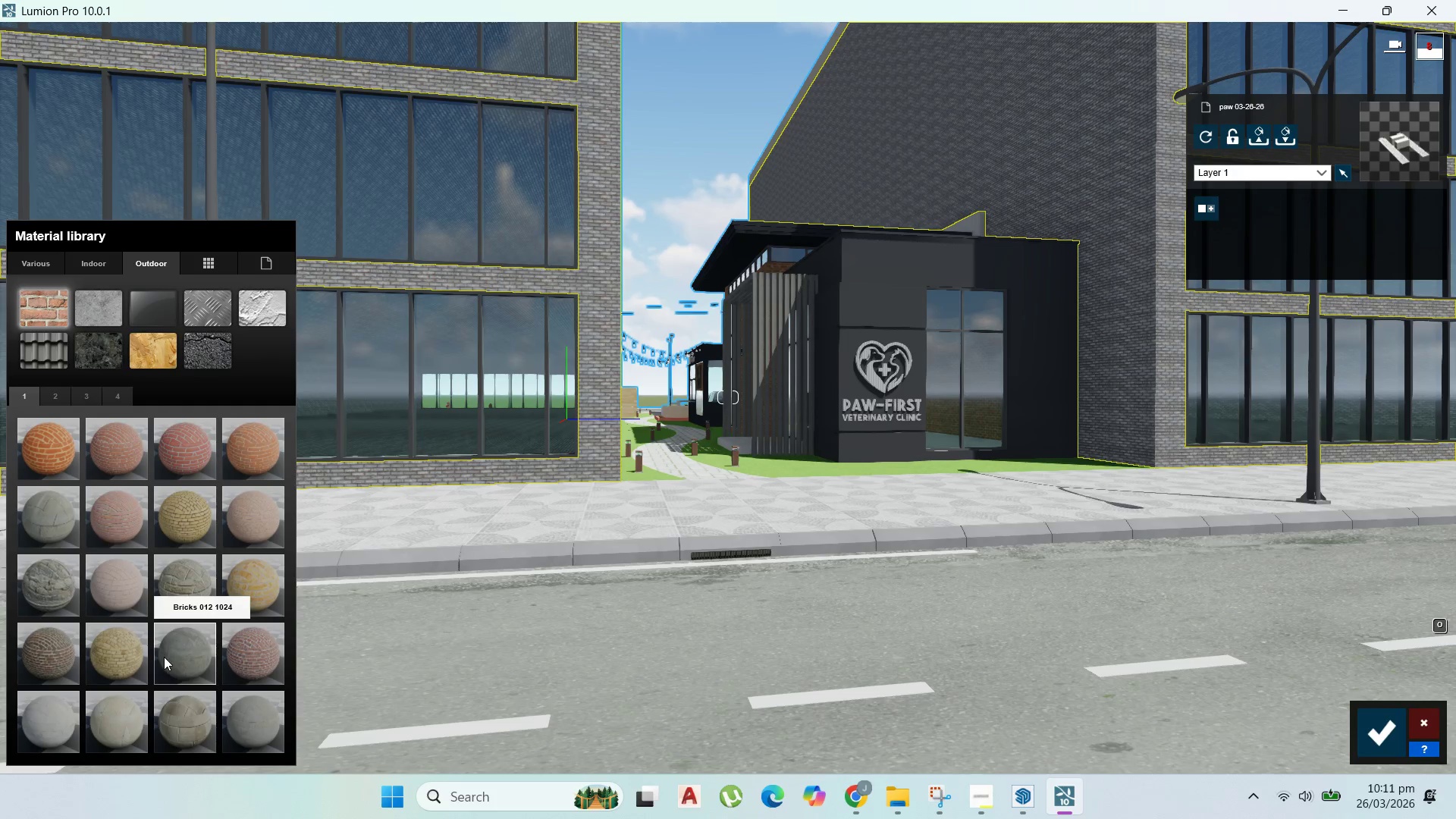 
wait(6.92)
 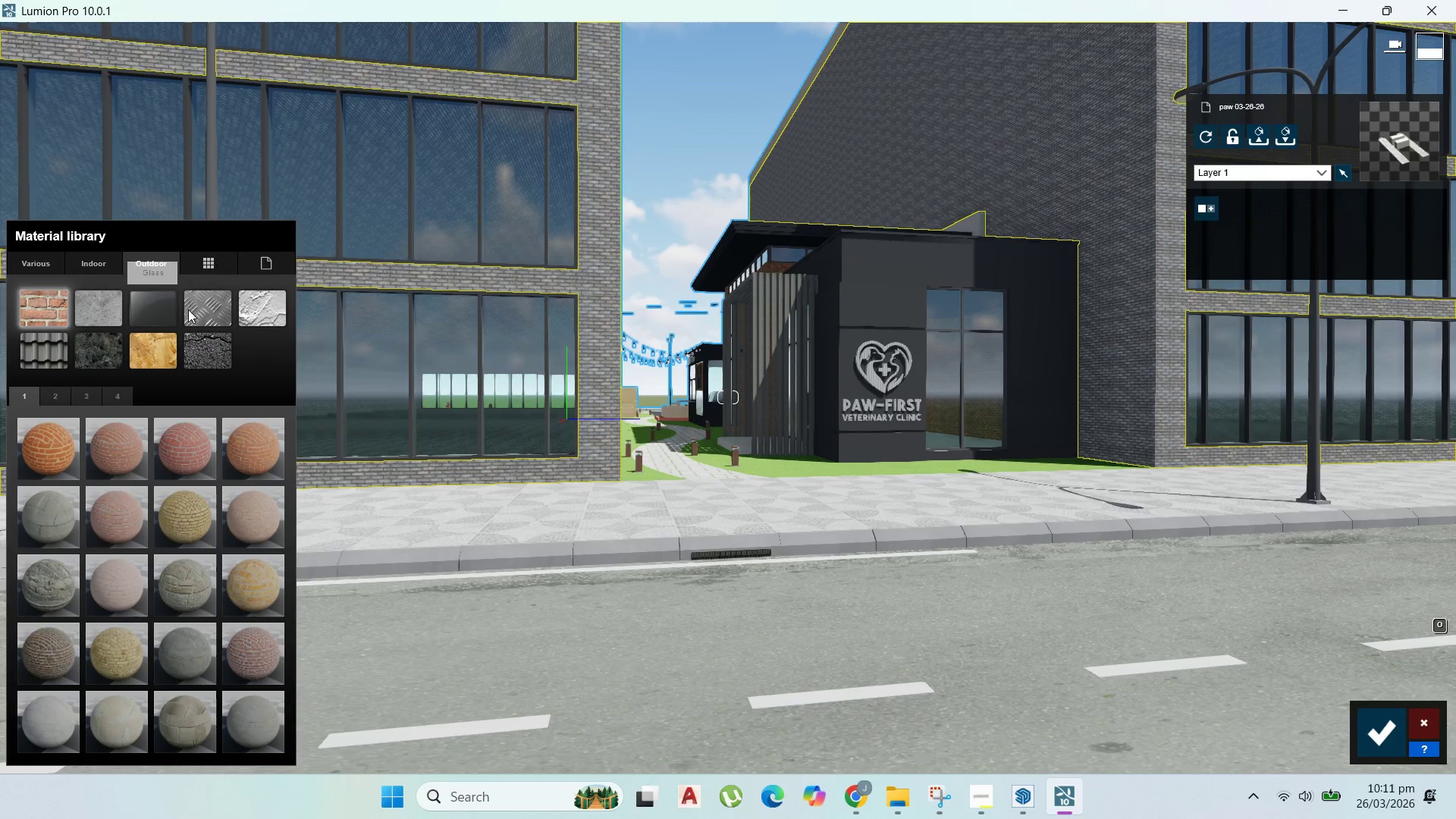 
left_click([58, 526])
 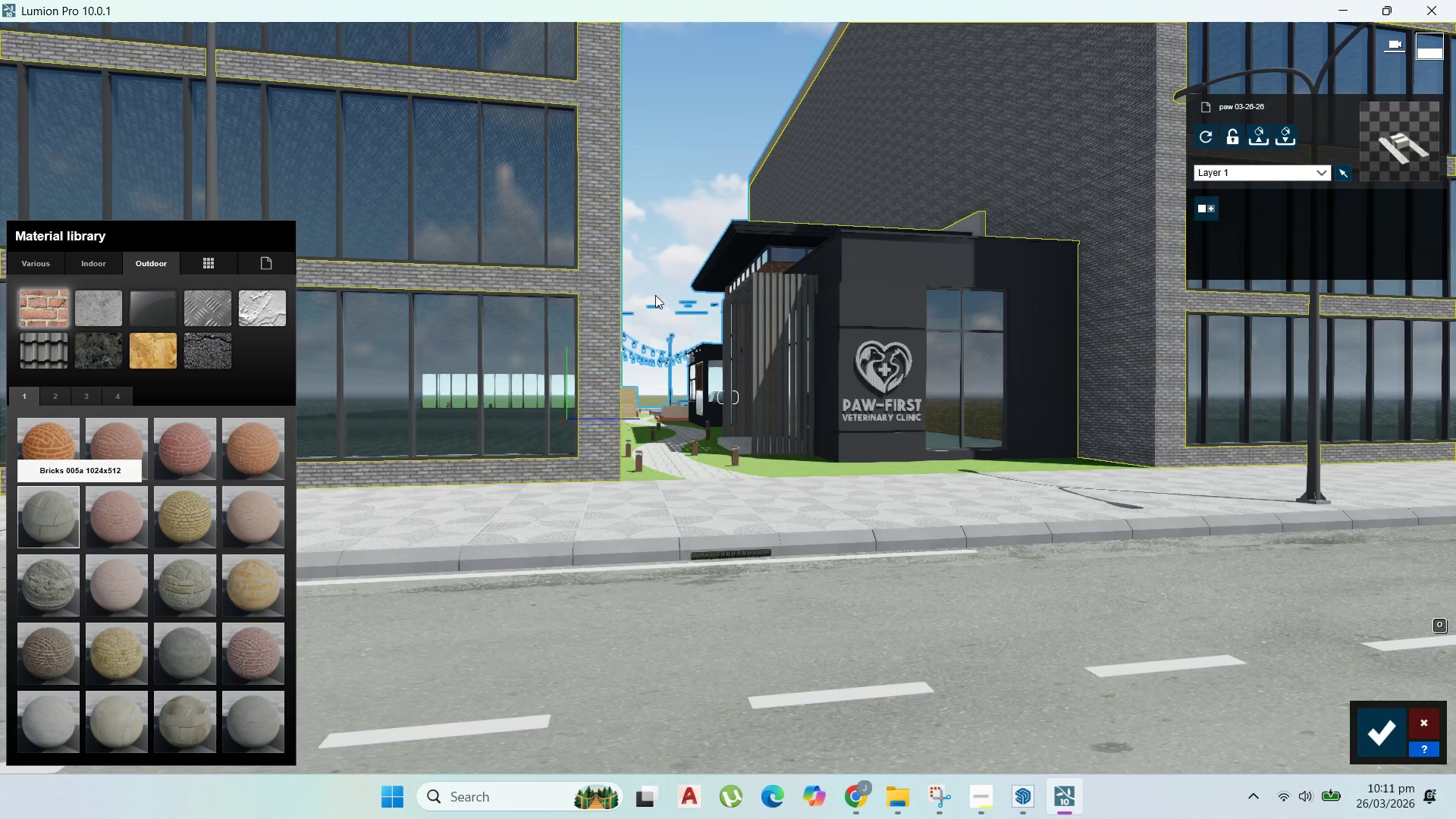 
scroll: coordinate [749, 439], scroll_direction: up, amount: 7.0
 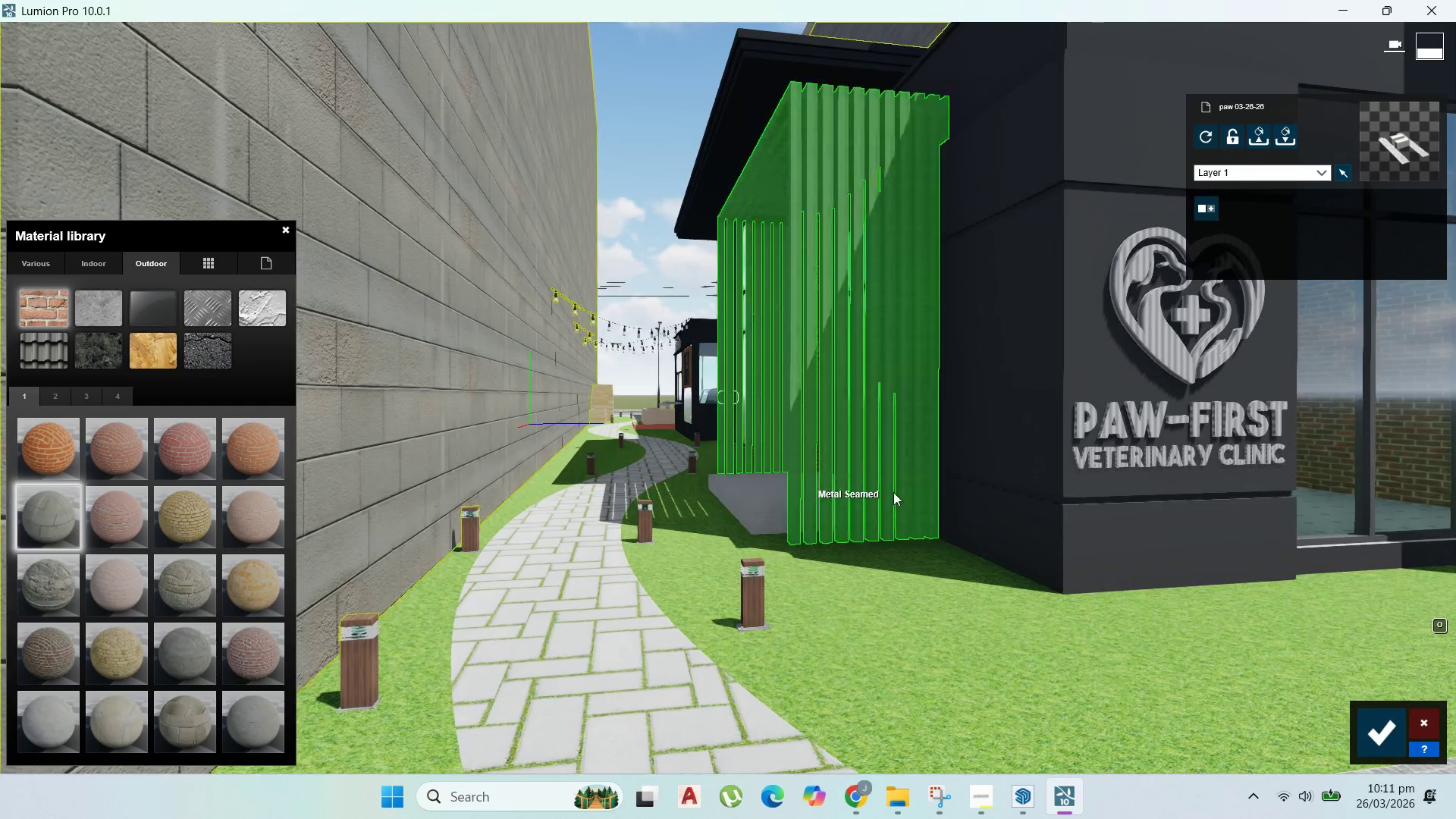 
scroll: coordinate [845, 531], scroll_direction: down, amount: 4.0
 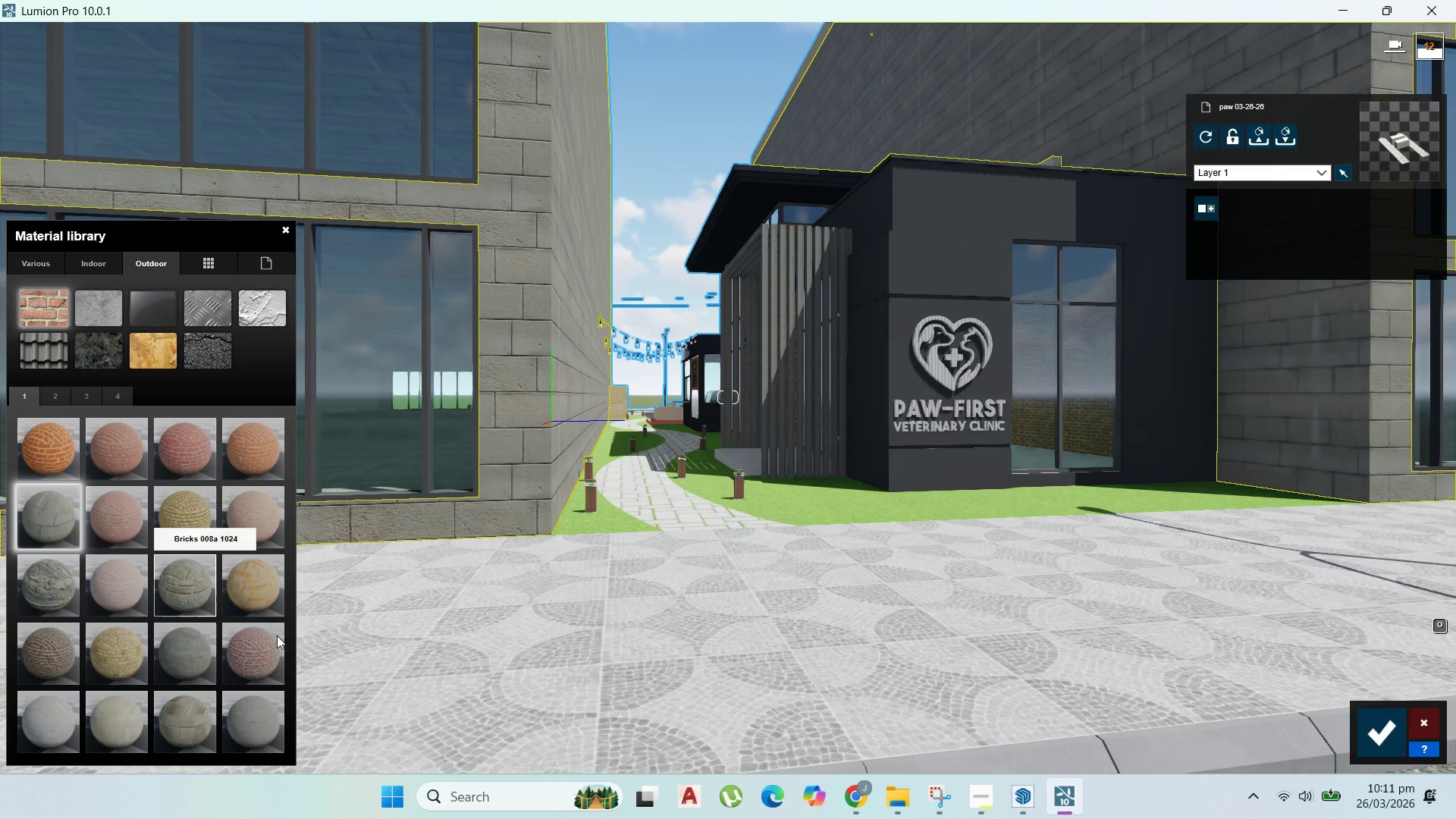 
left_click([263, 665])
 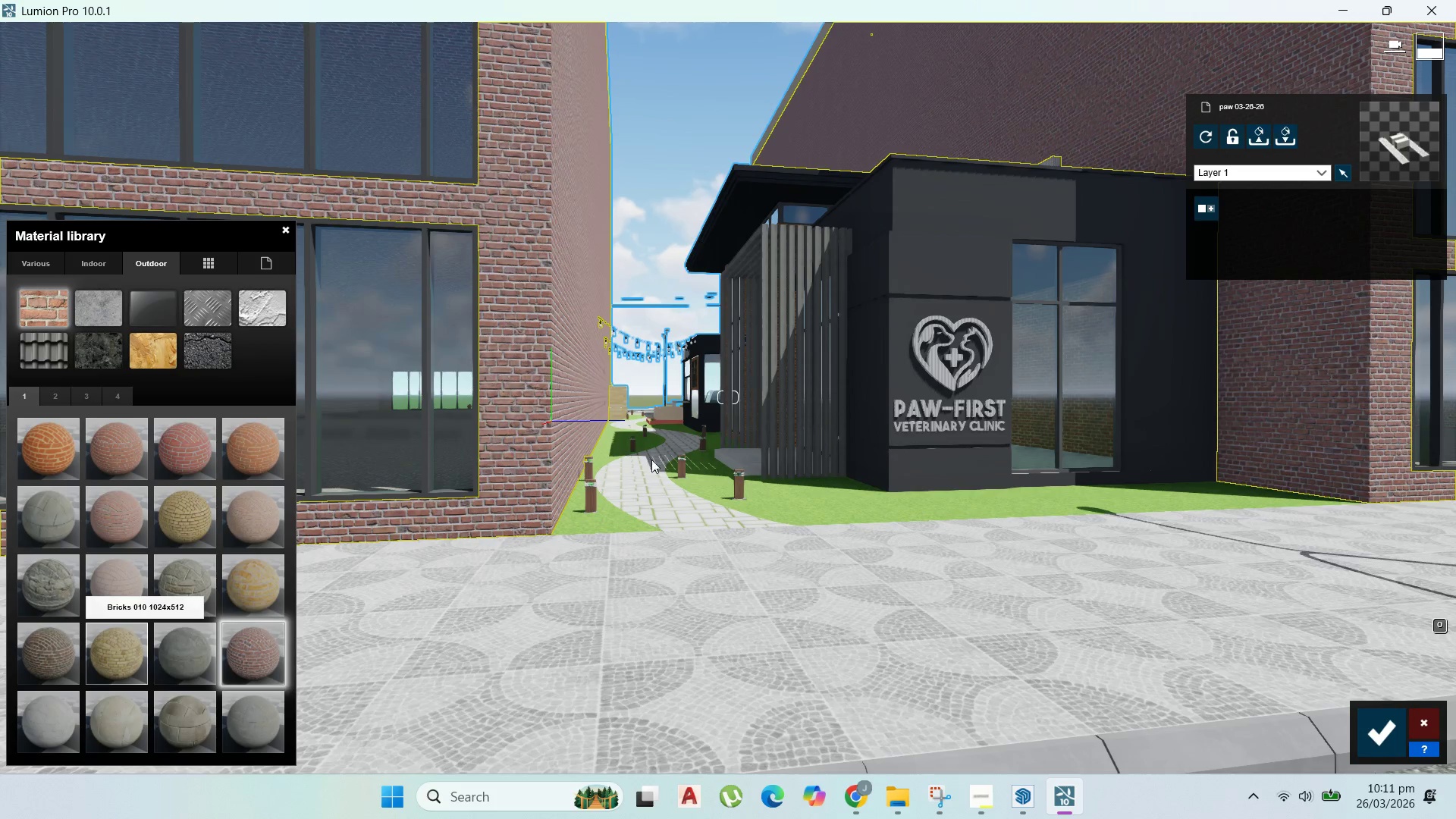 
scroll: coordinate [707, 425], scroll_direction: up, amount: 3.0
 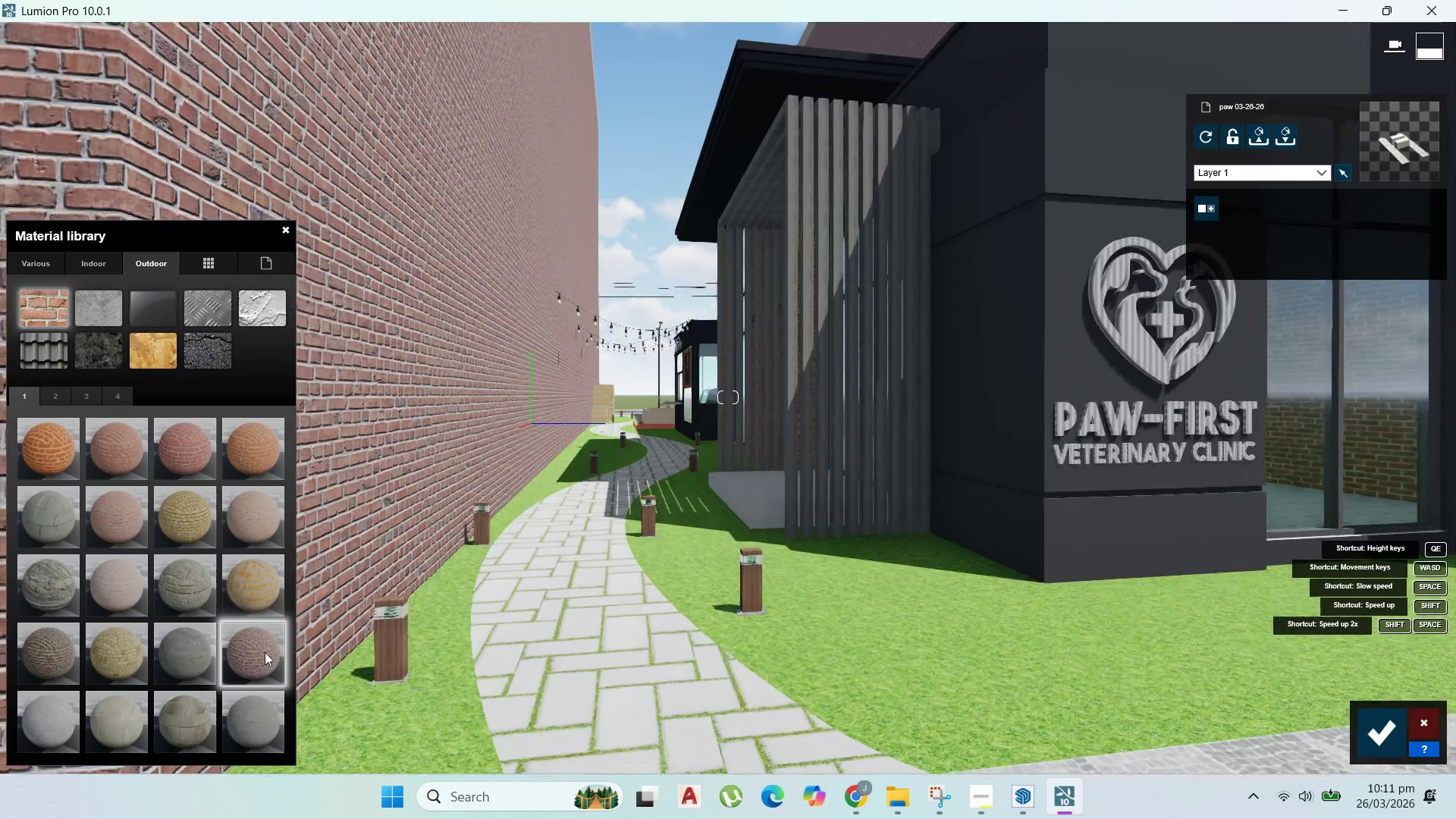 
left_click([184, 721])
 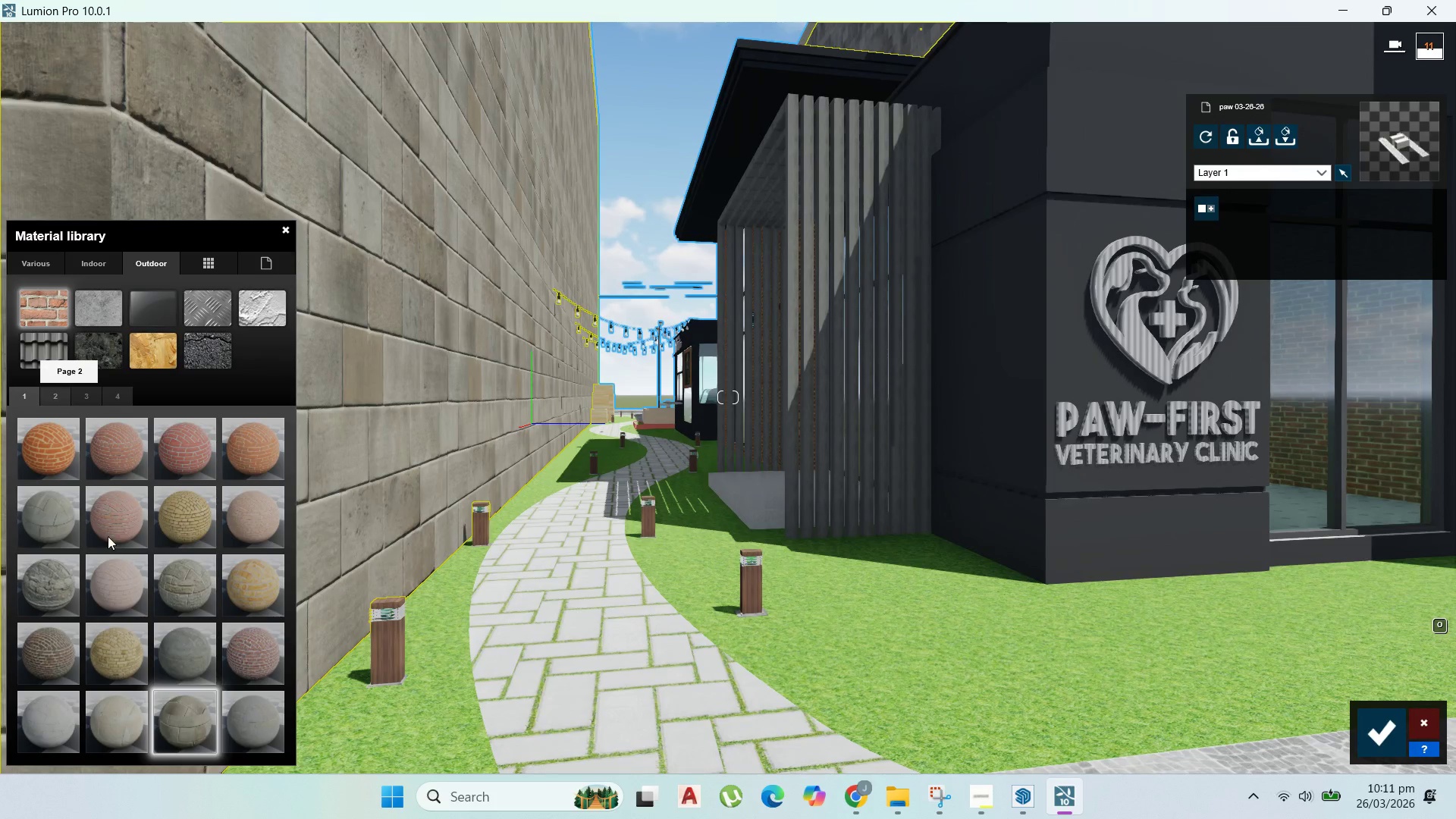 
mouse_move([161, 690])
 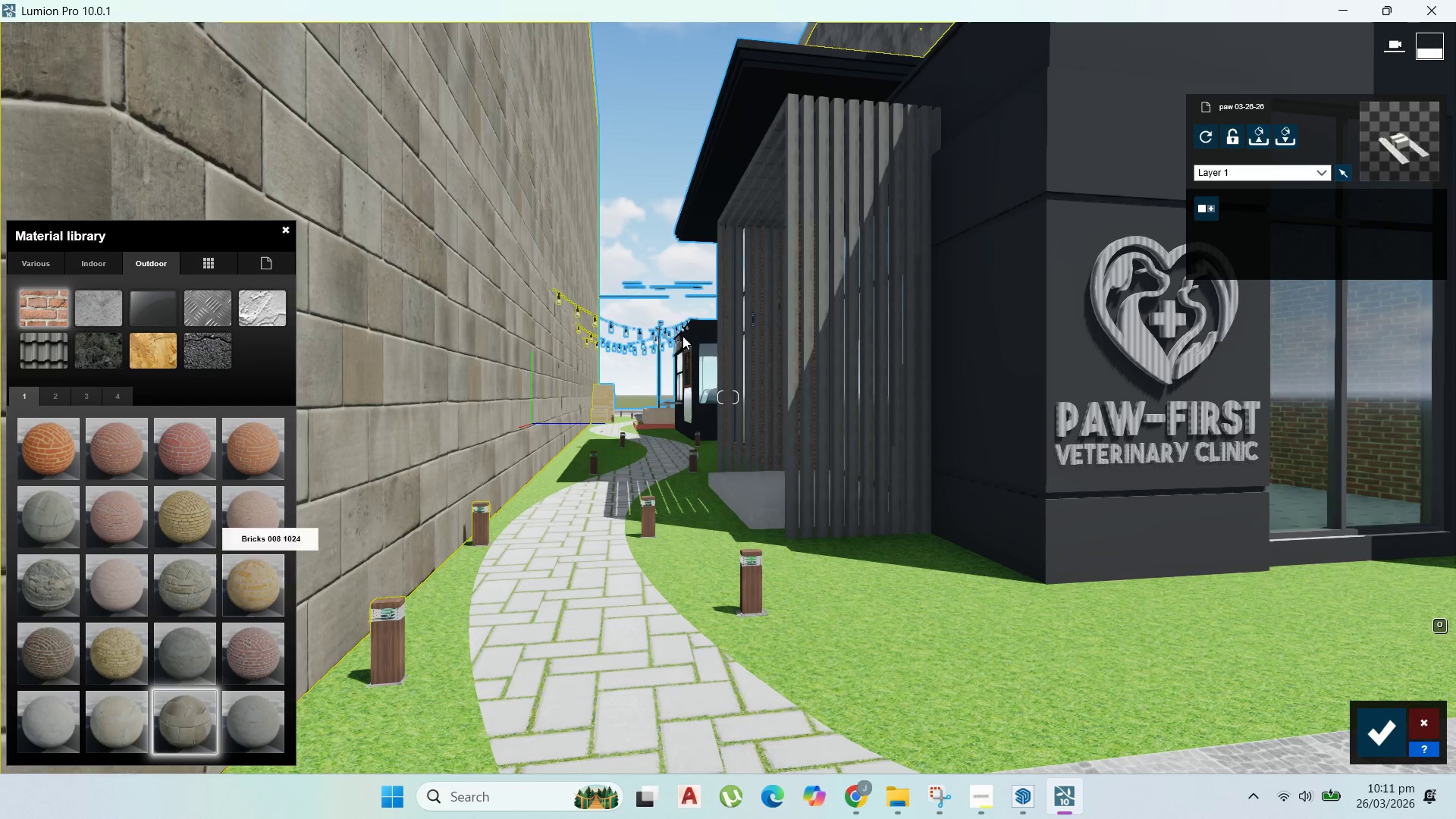 
scroll: coordinate [701, 366], scroll_direction: up, amount: 2.0
 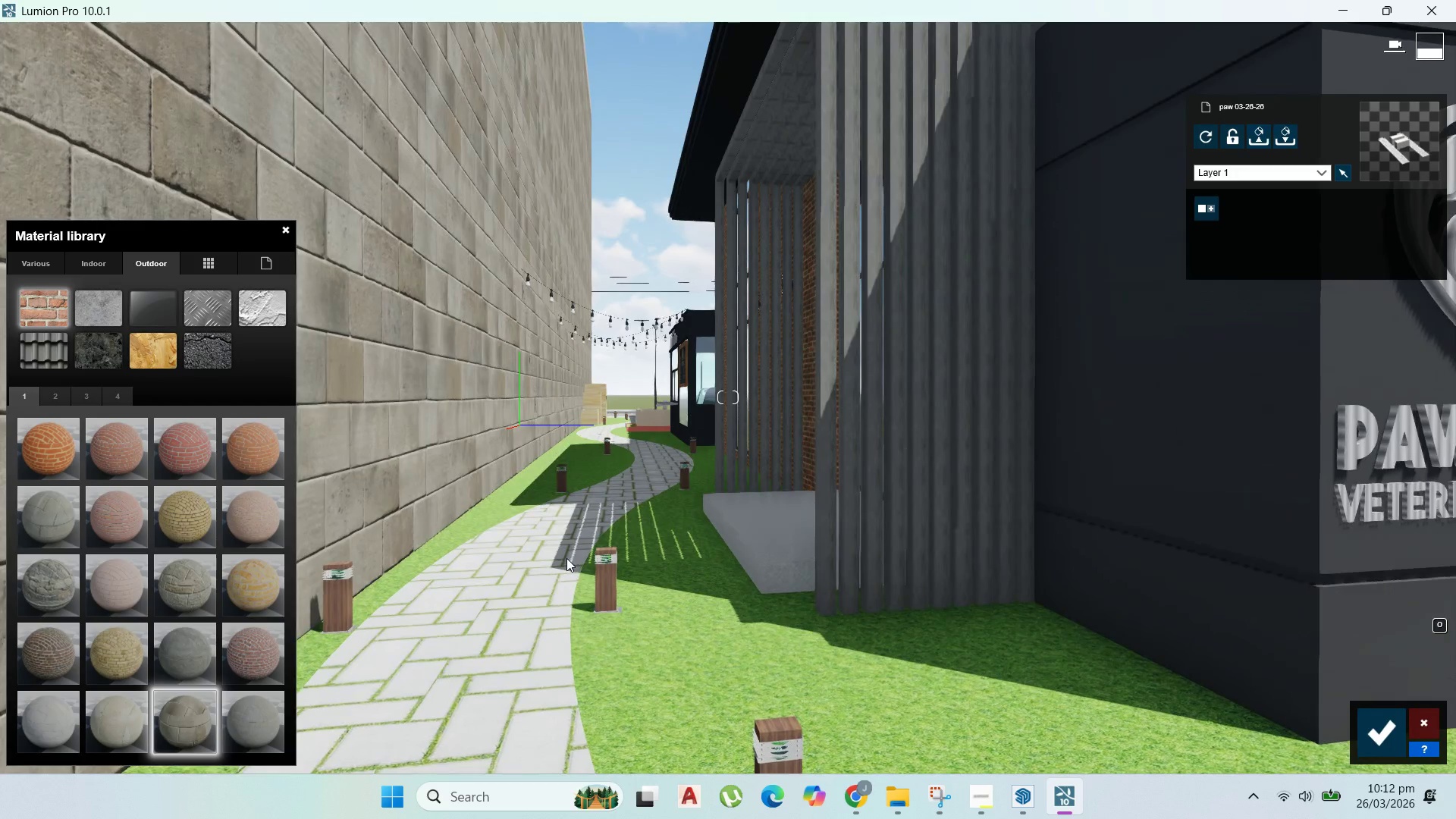 
left_click([563, 559])
 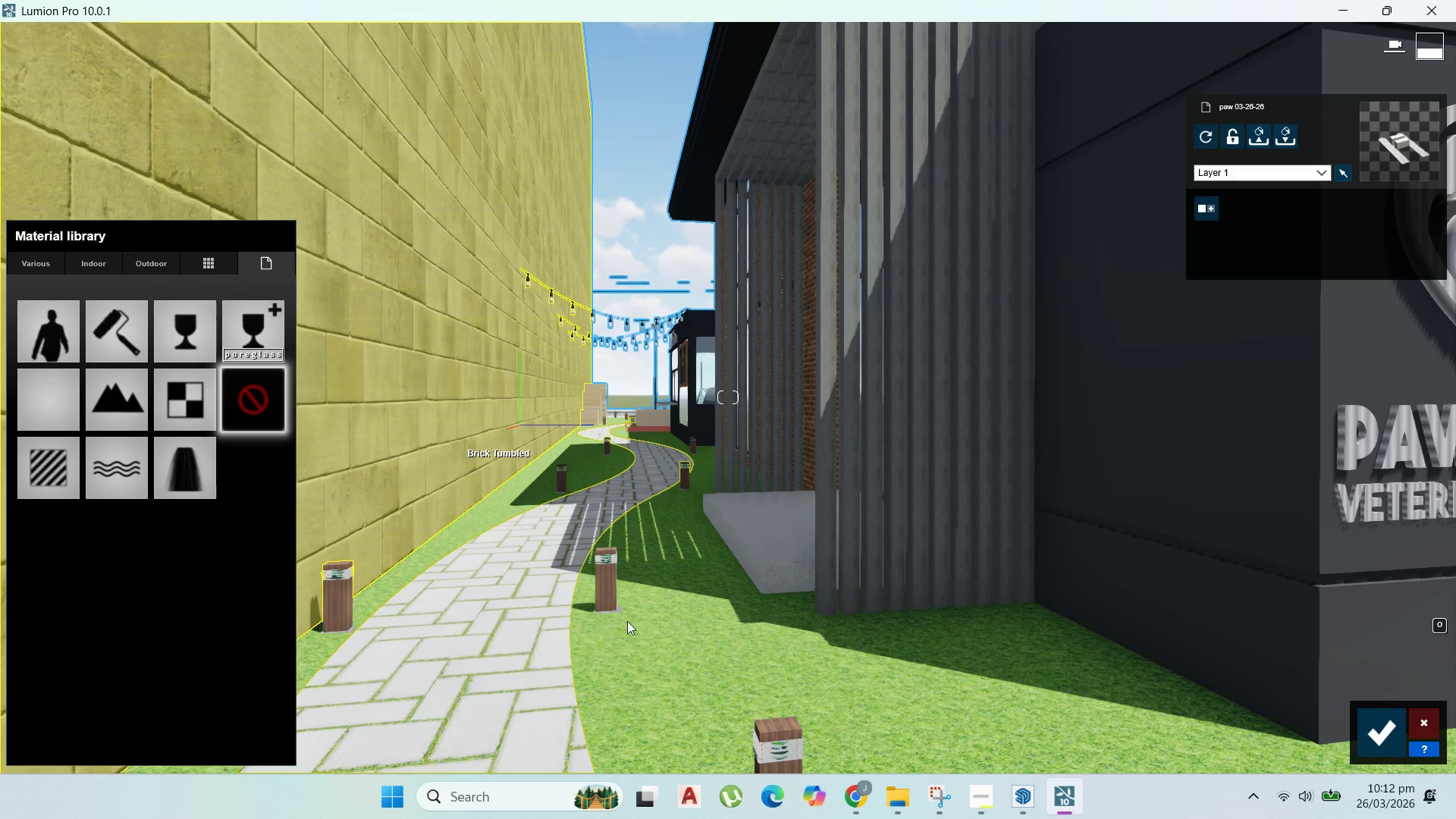 
left_click([637, 628])
 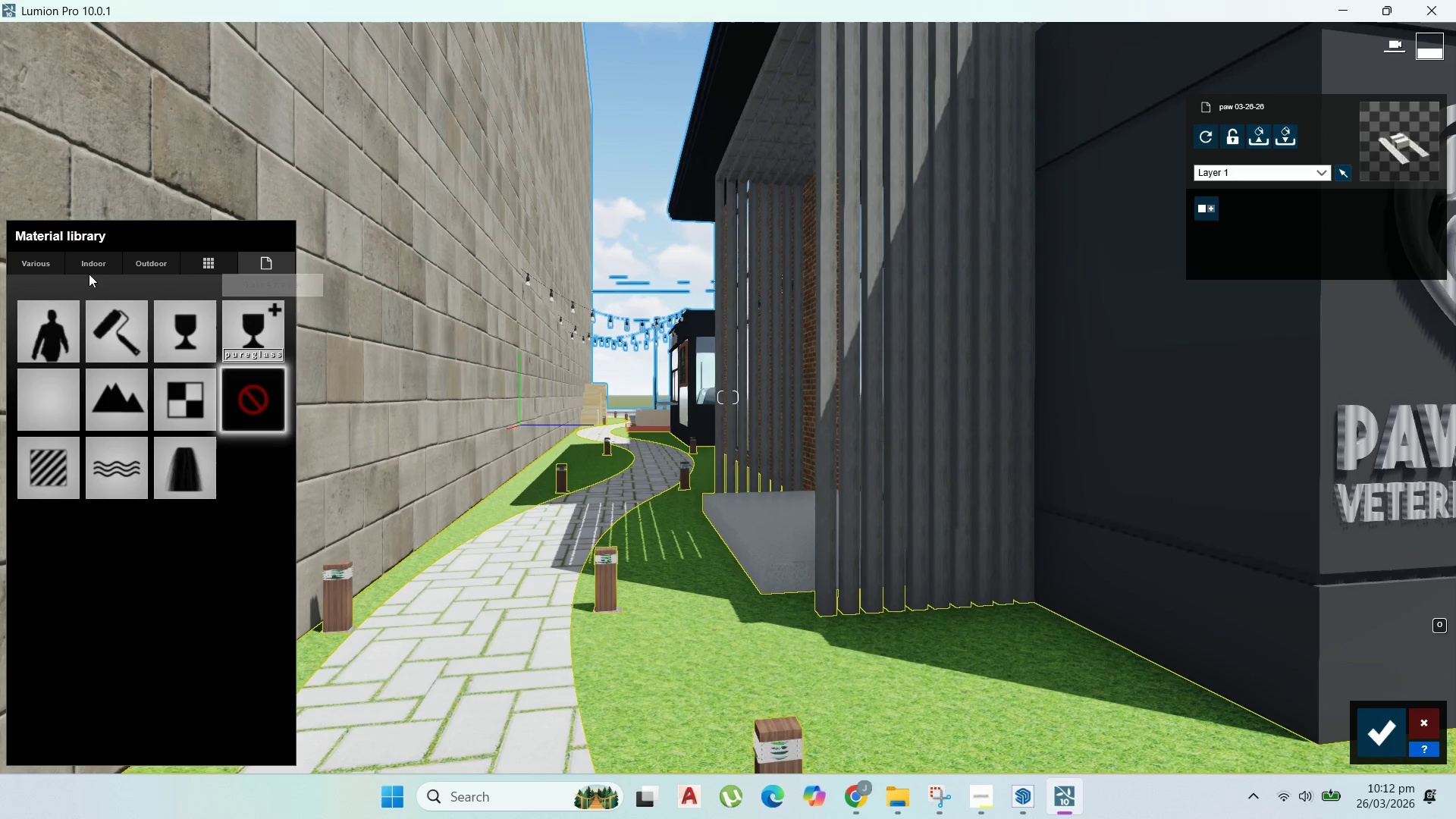 
left_click([93, 267])
 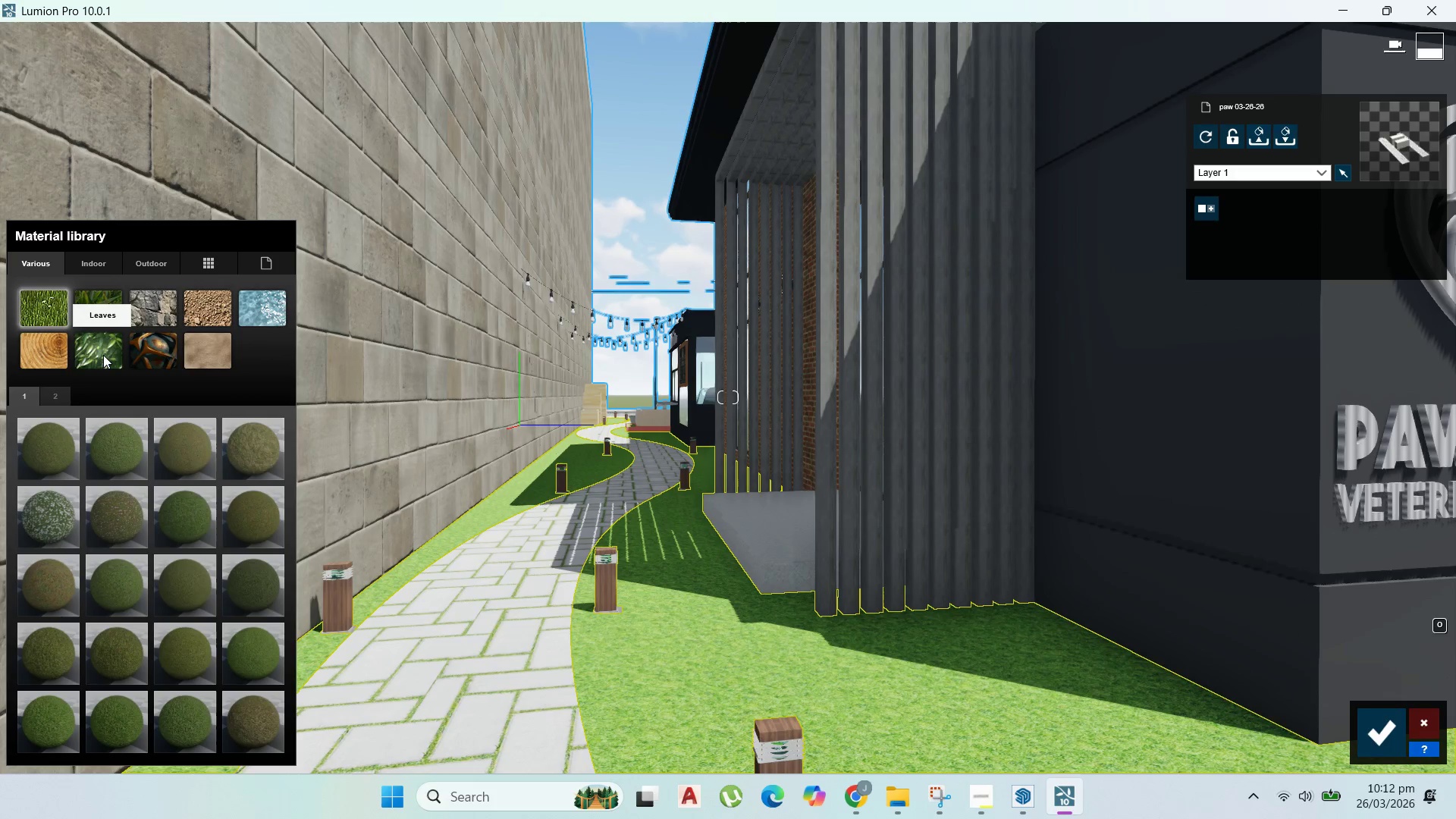 
left_click([96, 306])
 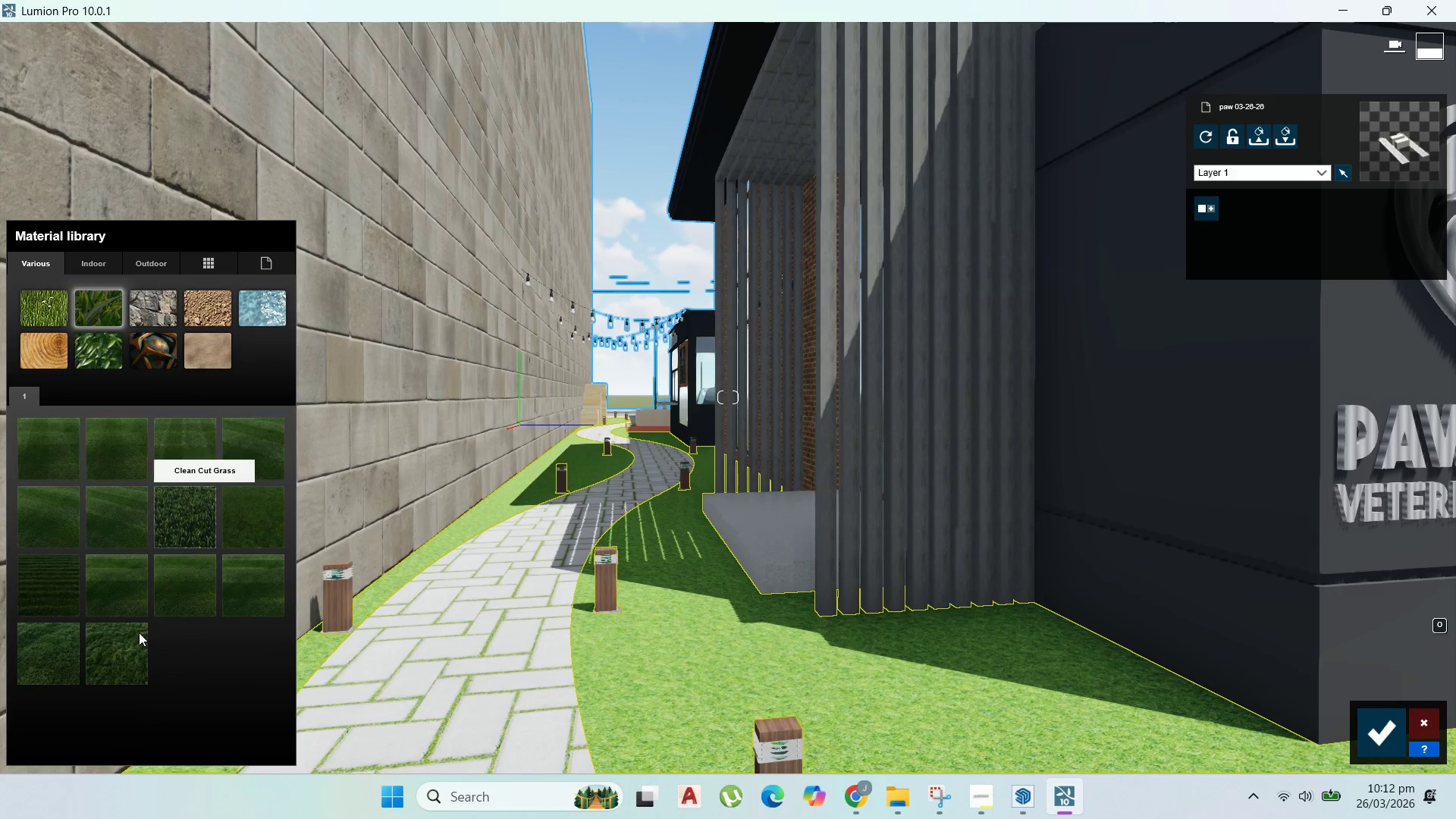 
left_click([55, 651])
 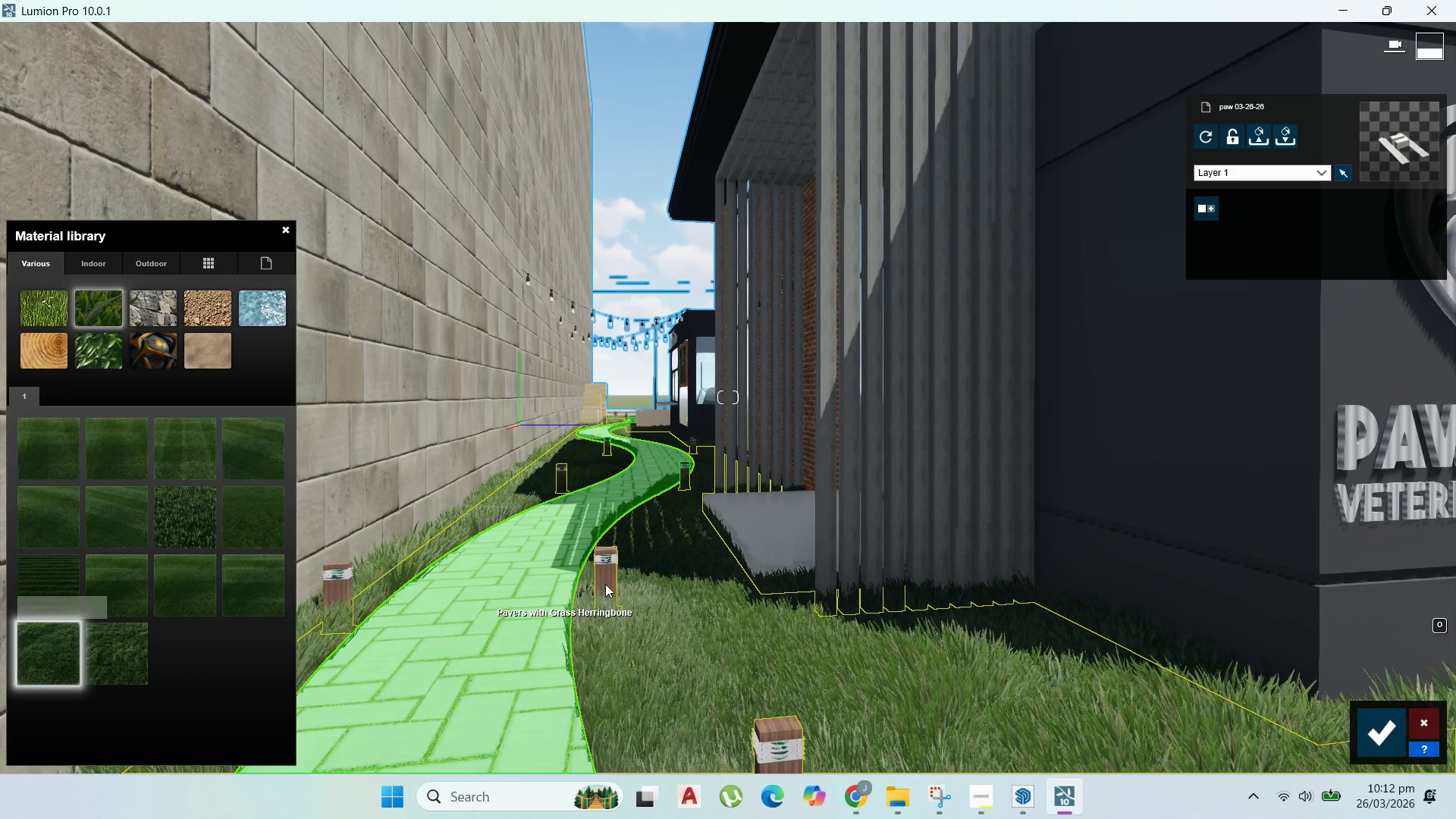 
scroll: coordinate [684, 519], scroll_direction: down, amount: 4.0
 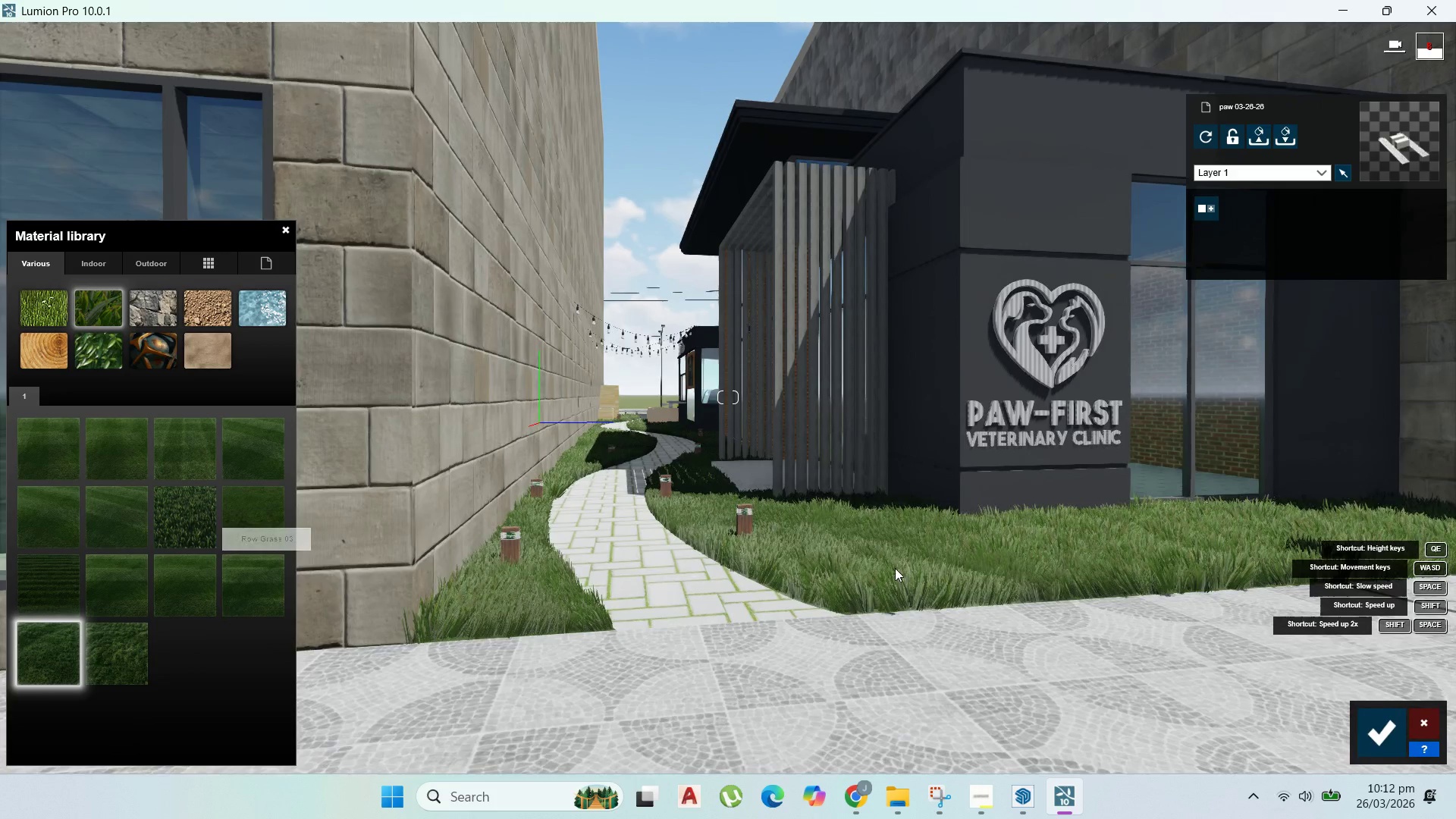 
left_click([901, 576])
 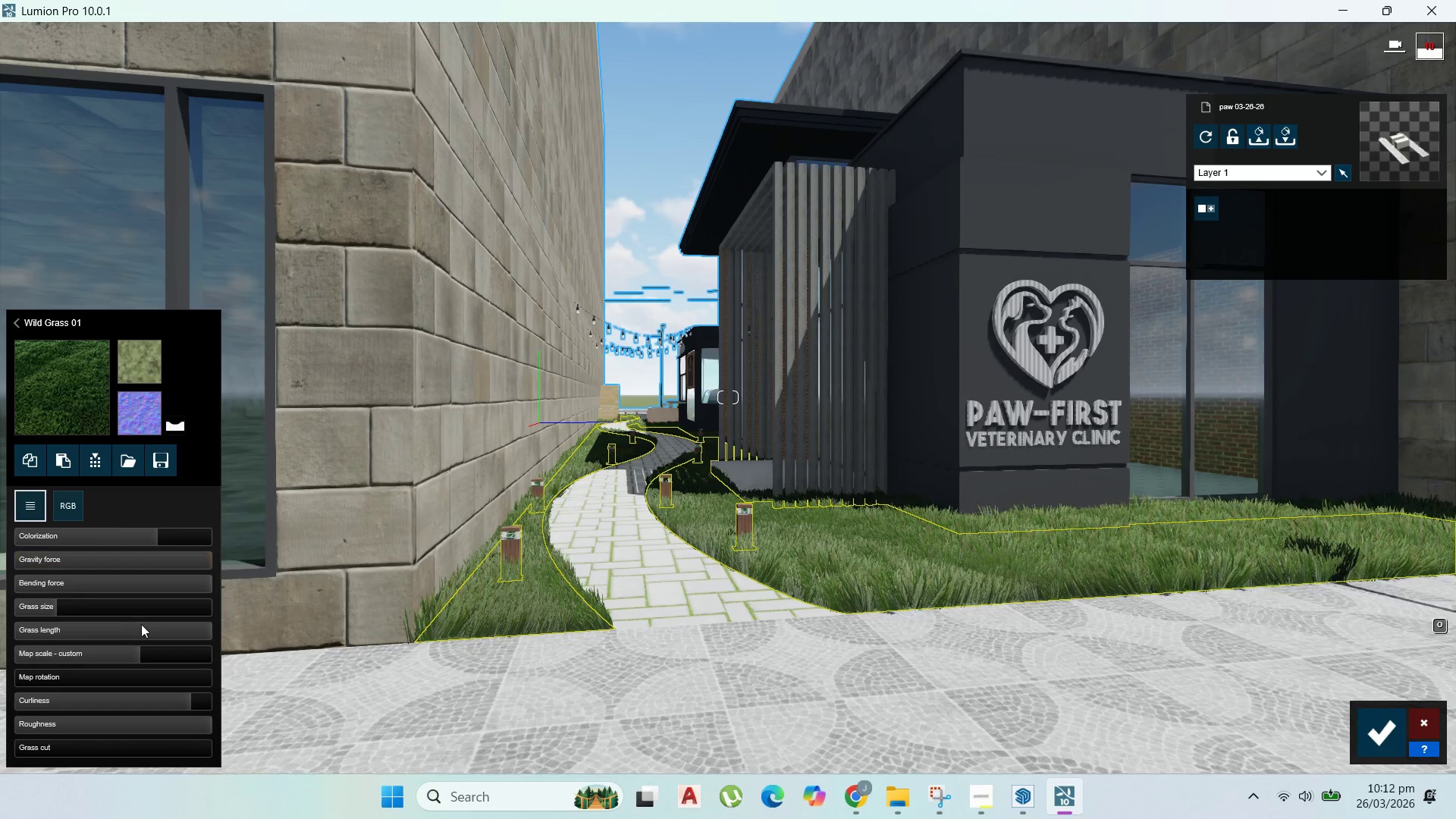 
left_click_drag(start_coordinate=[192, 631], to_coordinate=[124, 641])
 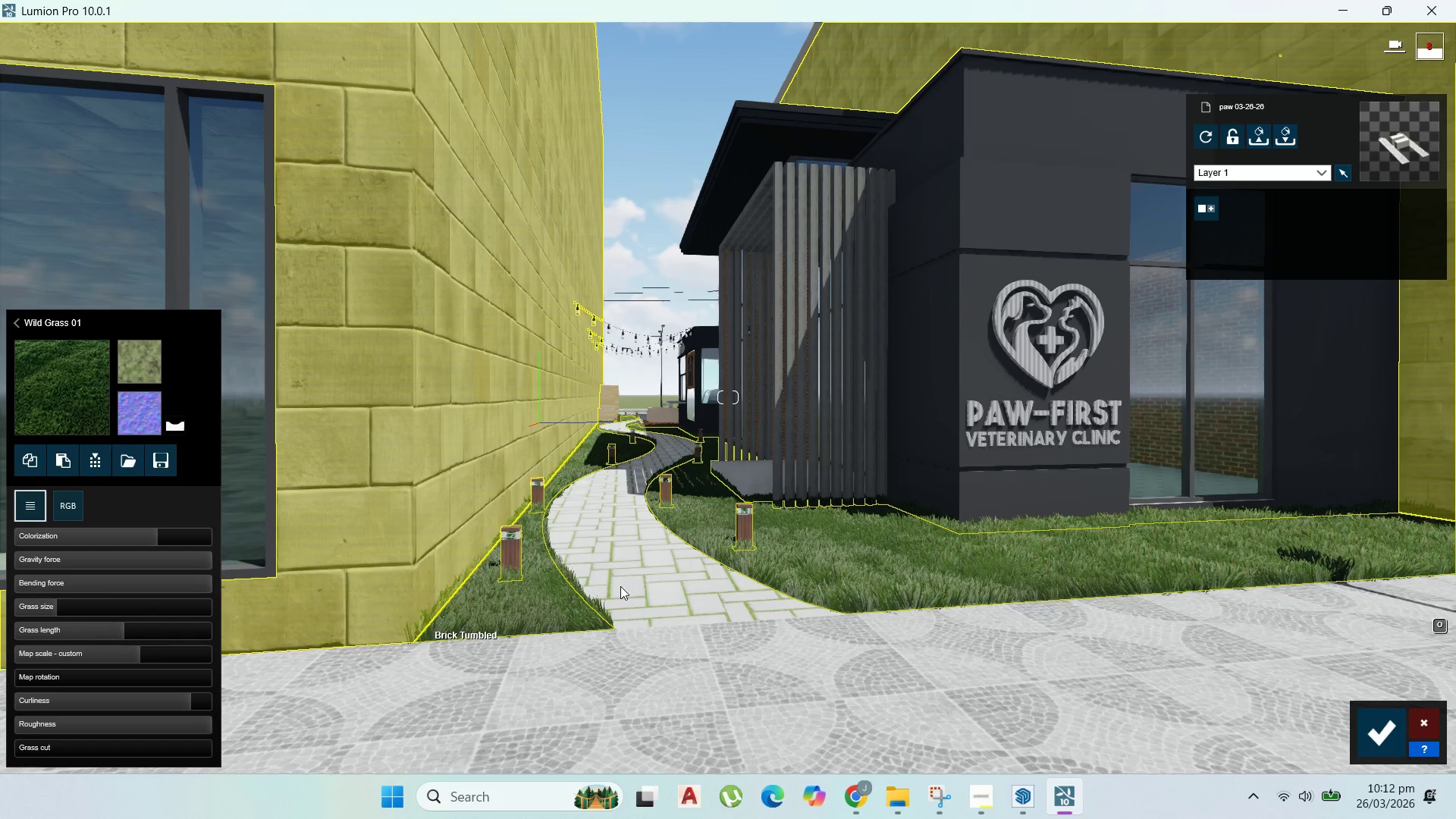 
scroll: coordinate [620, 506], scroll_direction: up, amount: 2.0
 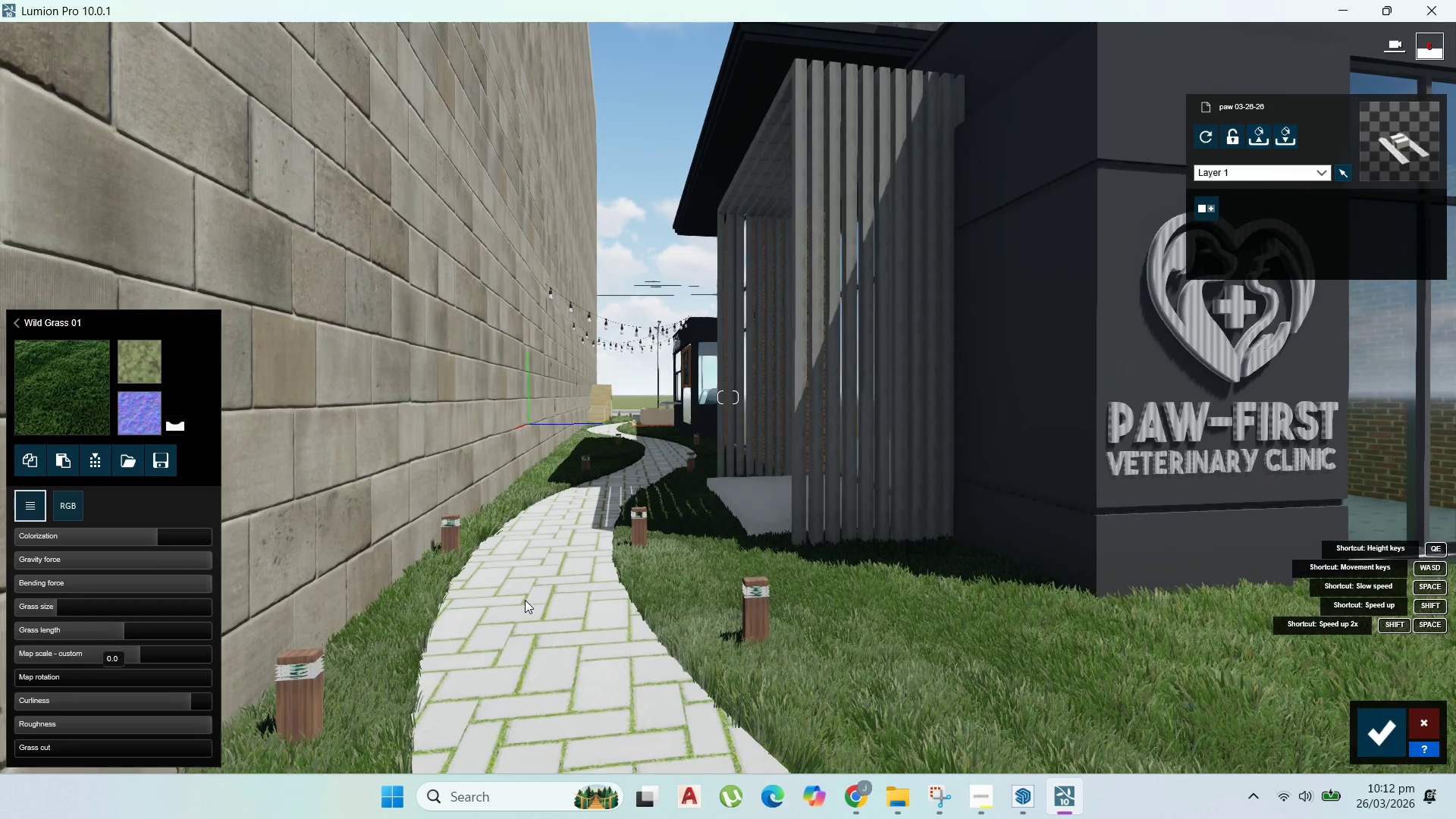 
scroll: coordinate [532, 601], scroll_direction: down, amount: 4.0
 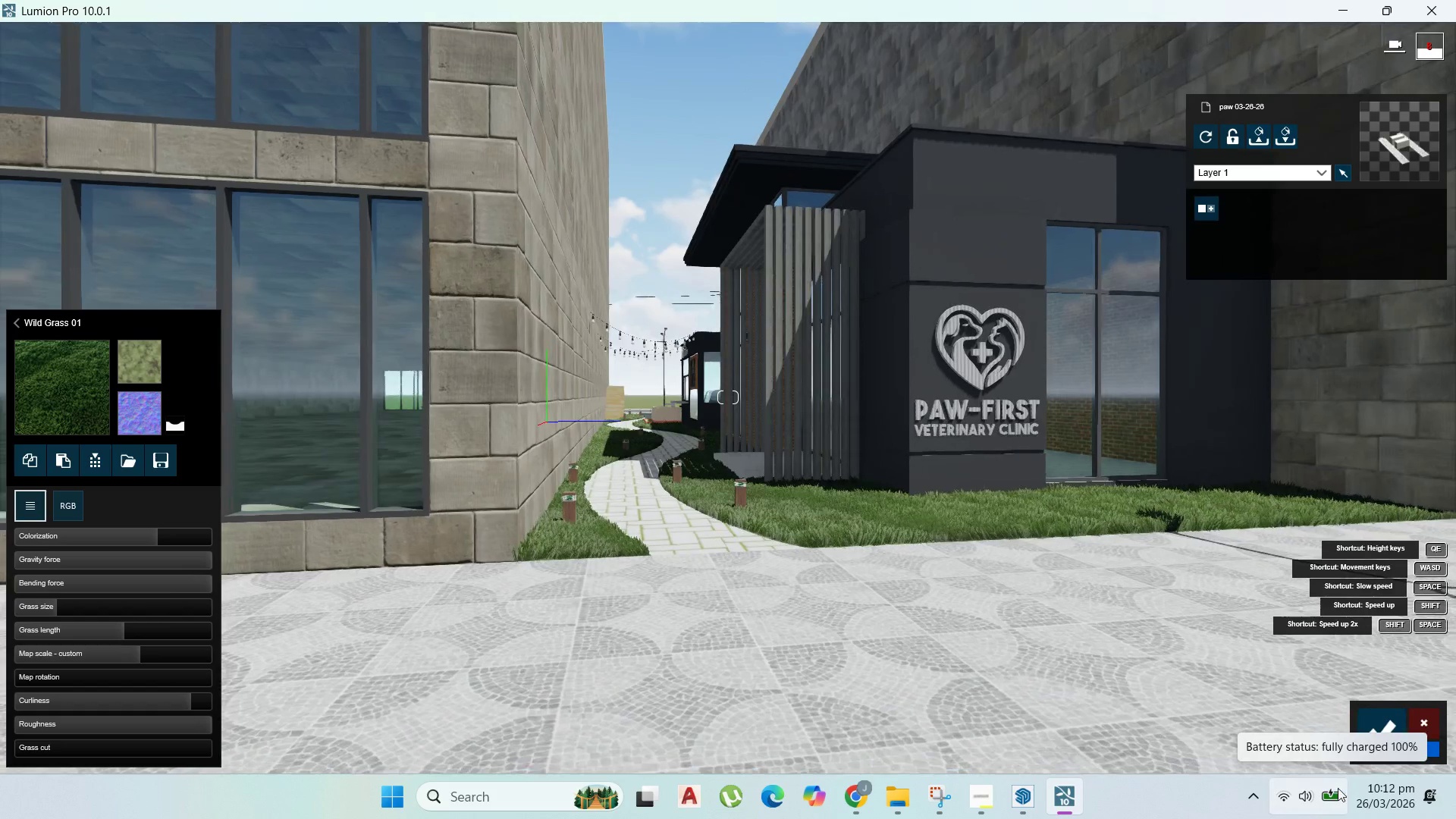 
left_click([1376, 740])
 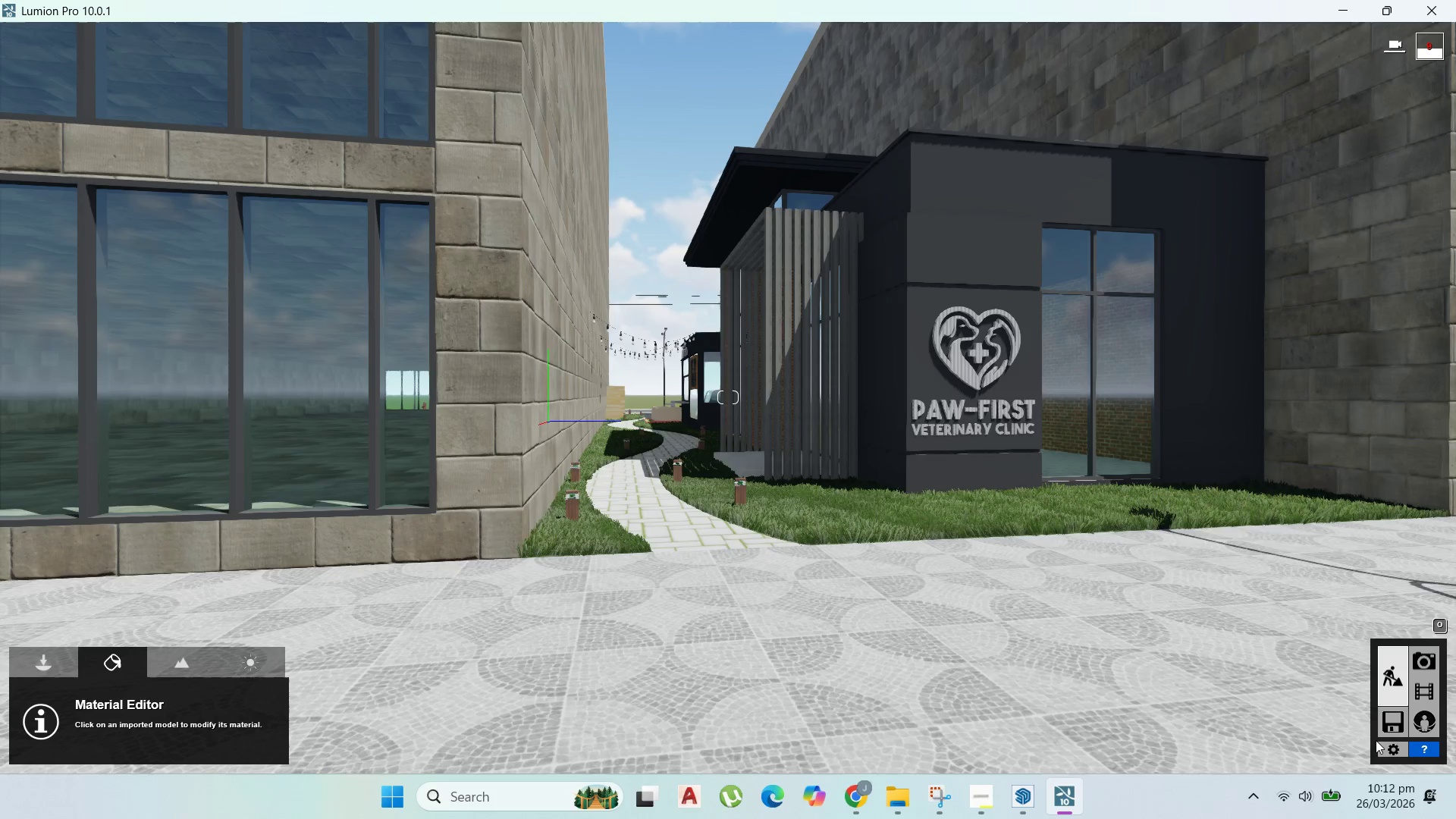 
wait(9.34)
 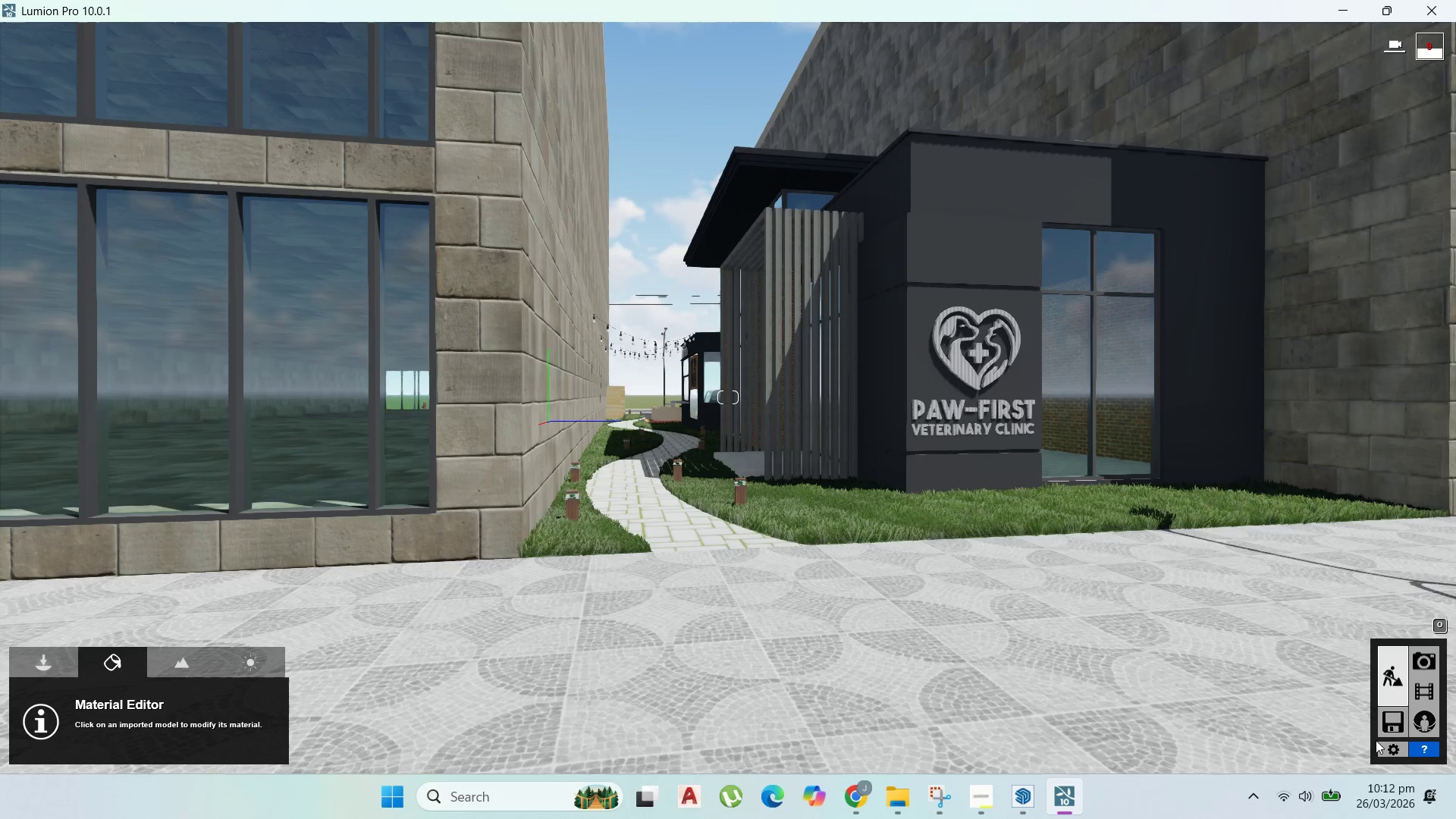 
mouse_move([126, 663])
 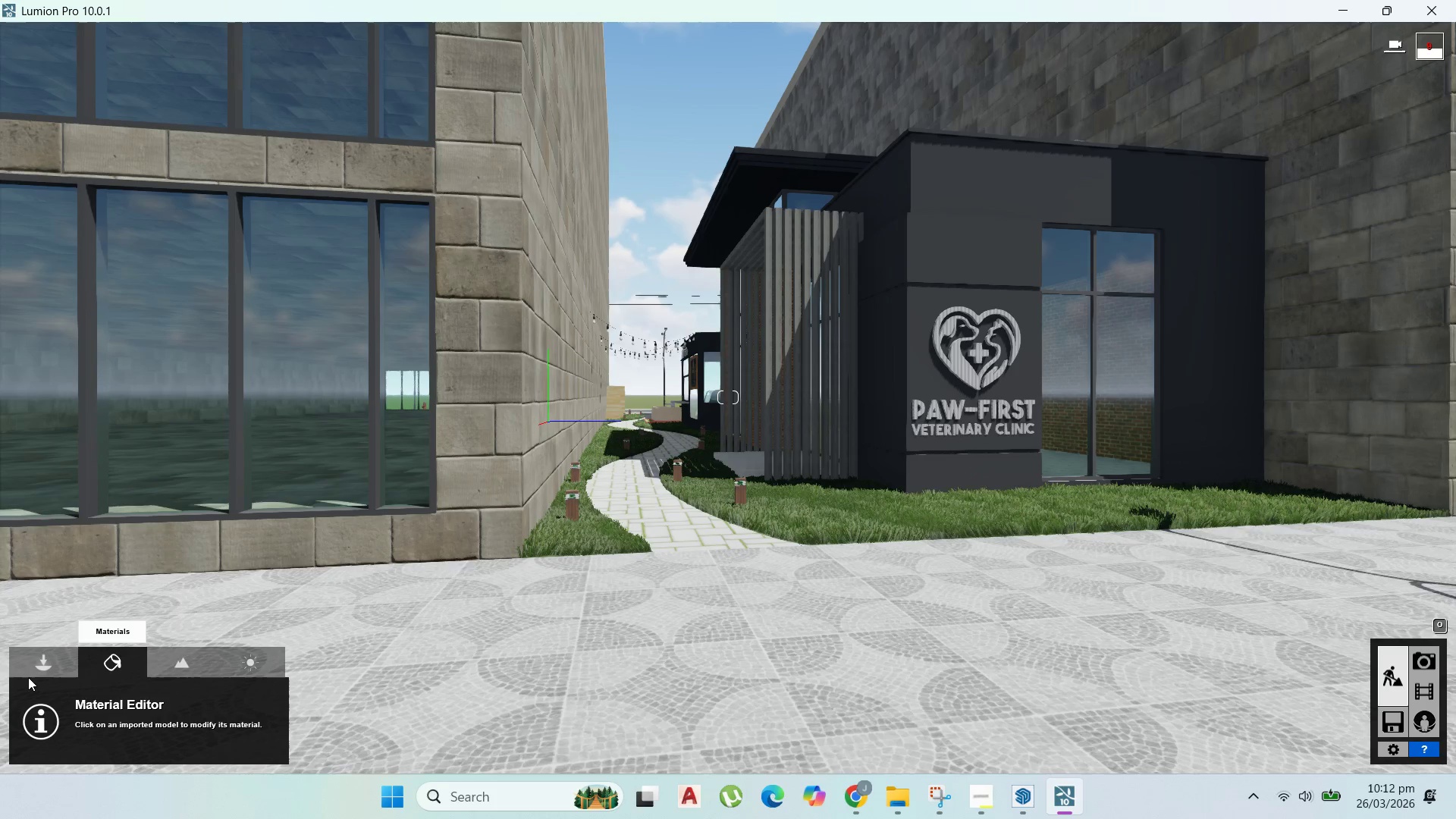 
left_click([35, 667])
 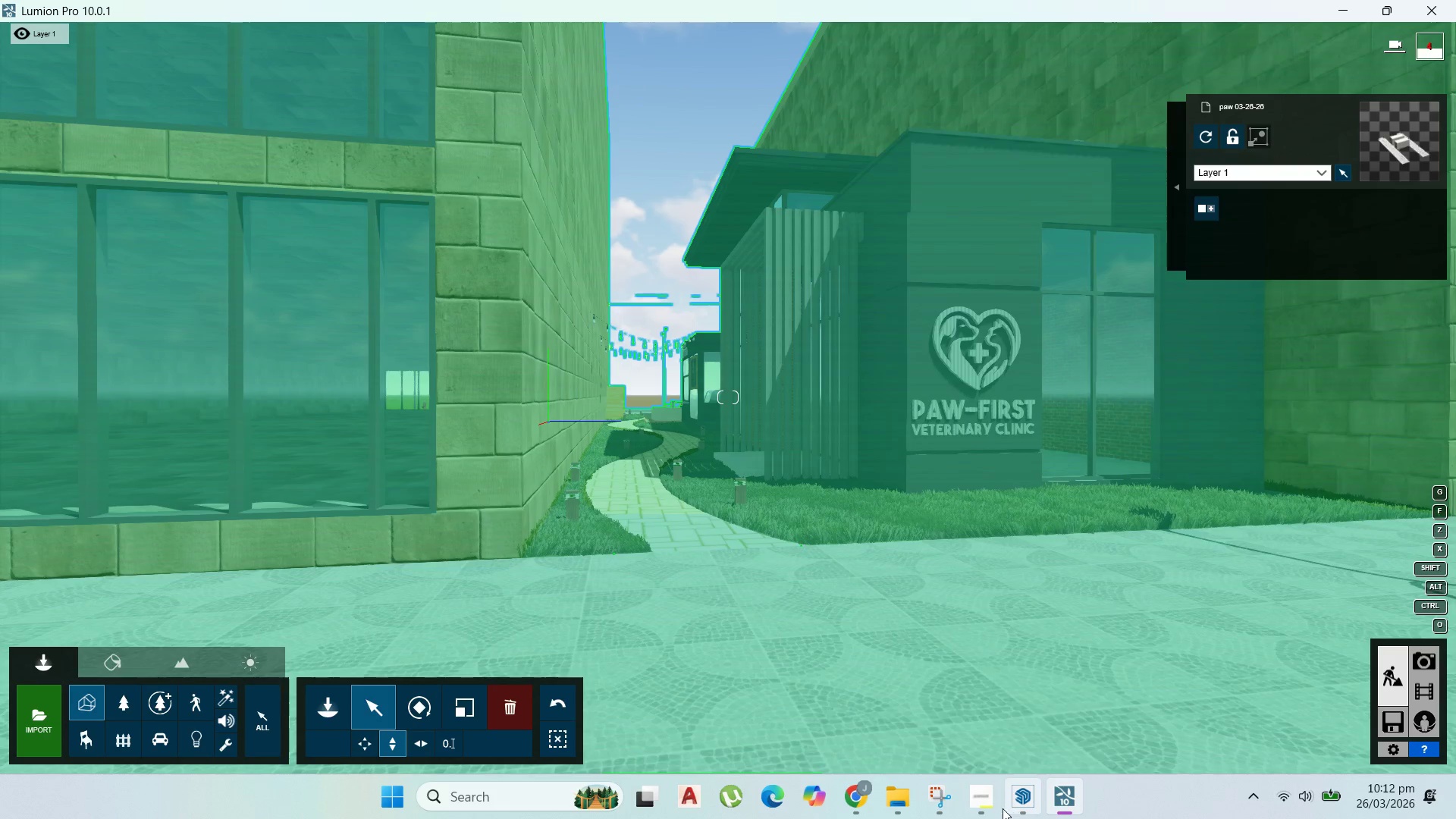 
left_click([990, 799])